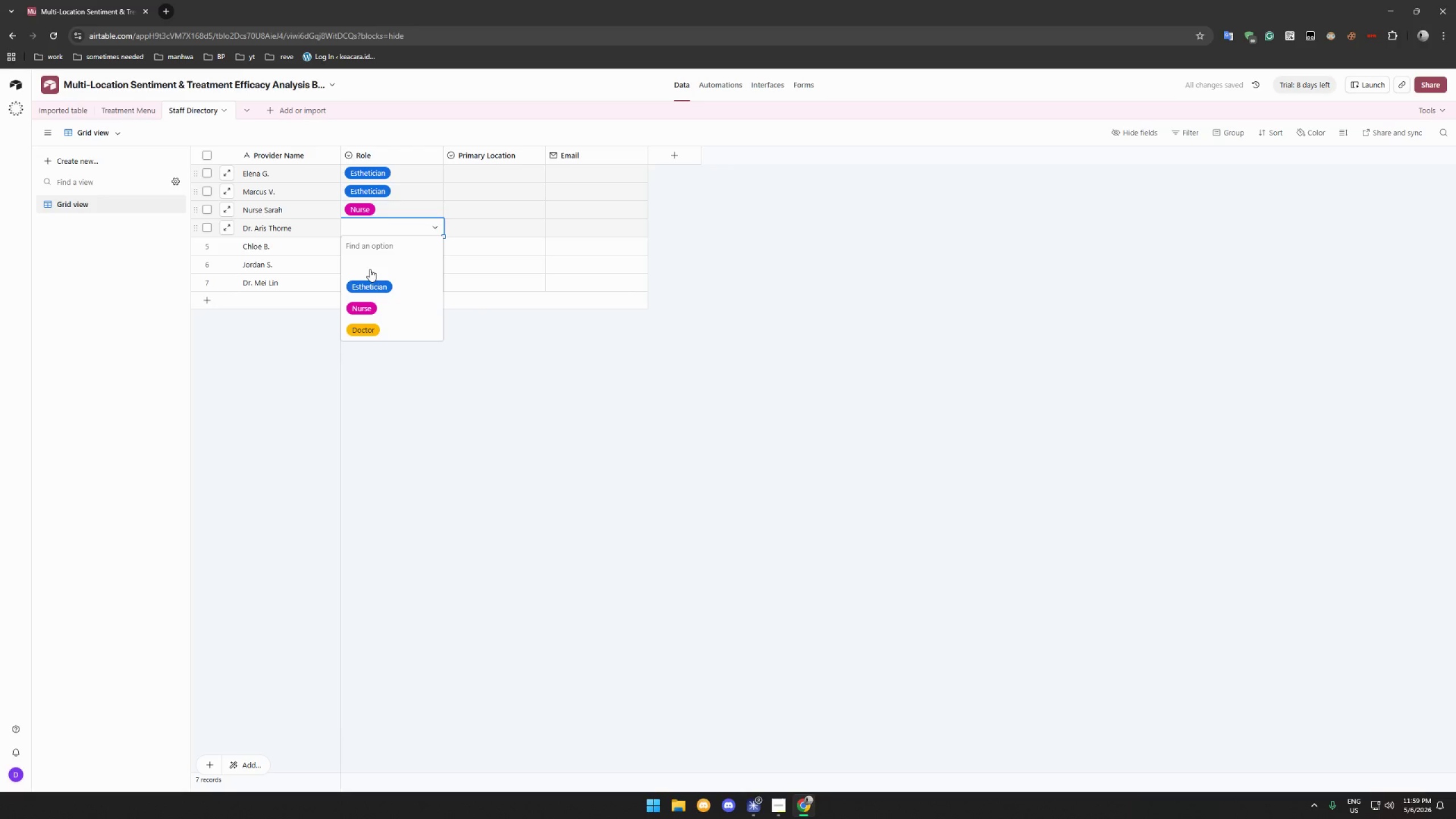 
left_click([366, 332])
 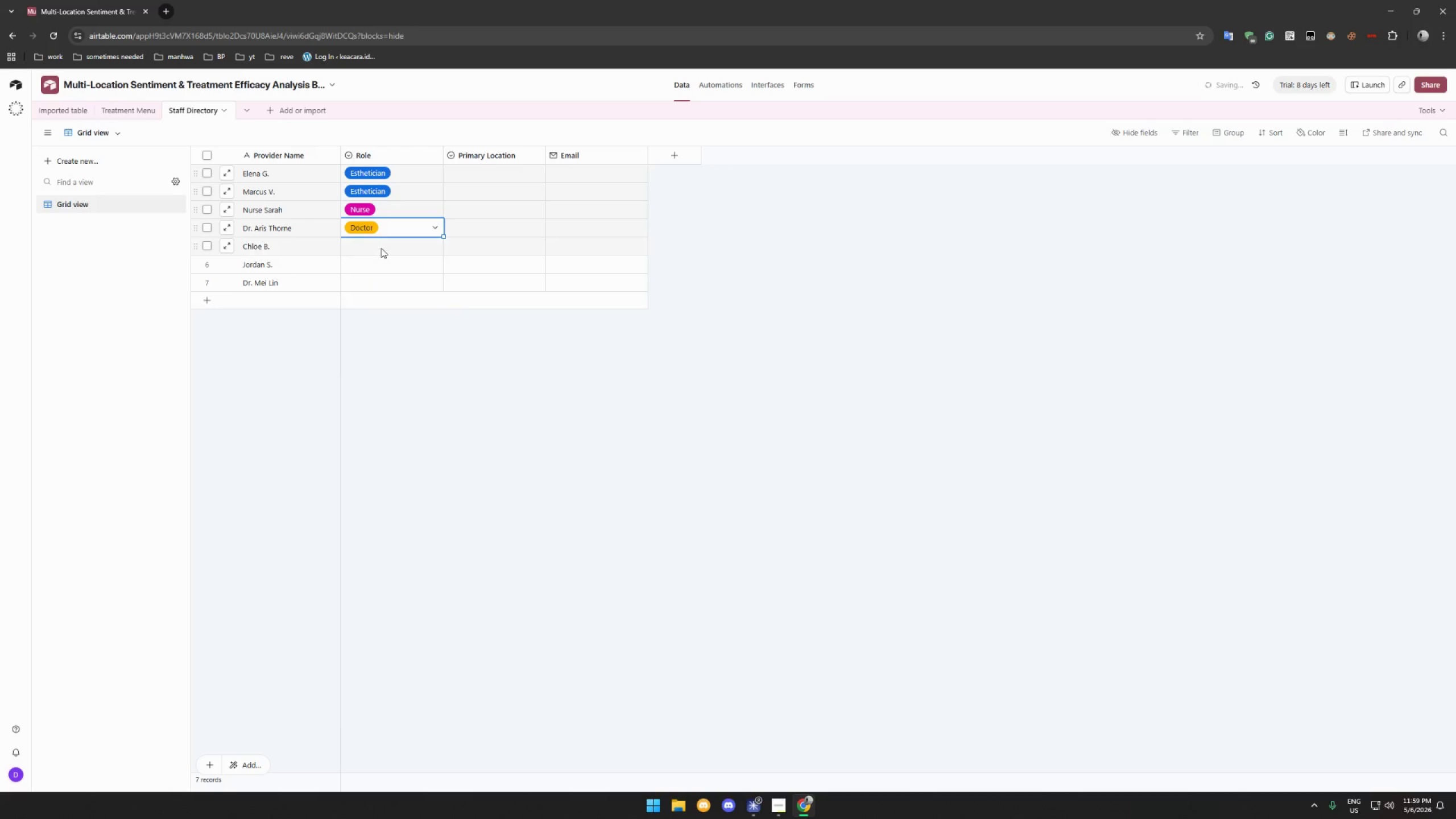 
left_click([382, 247])
 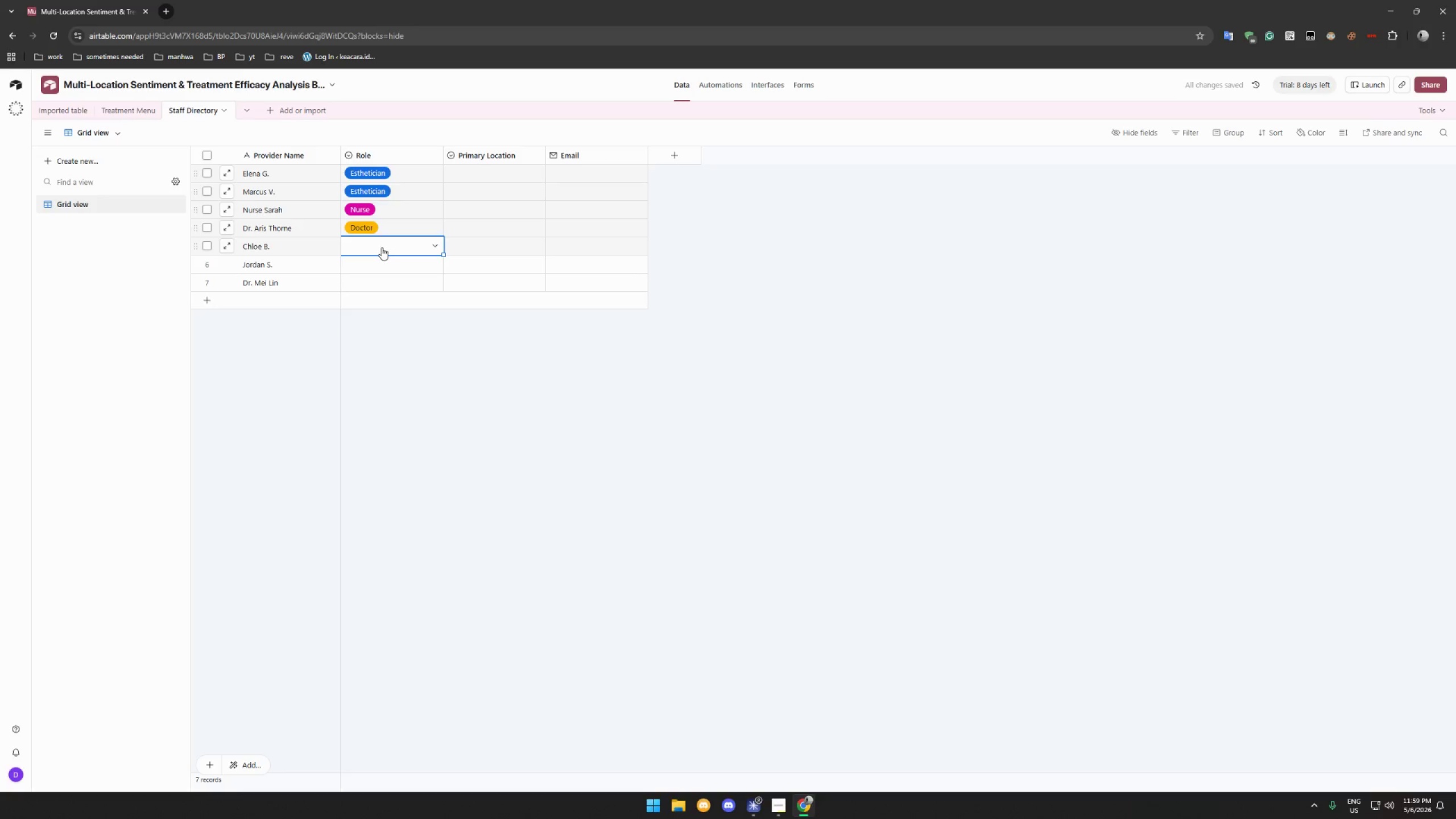 
double_click([382, 247])
 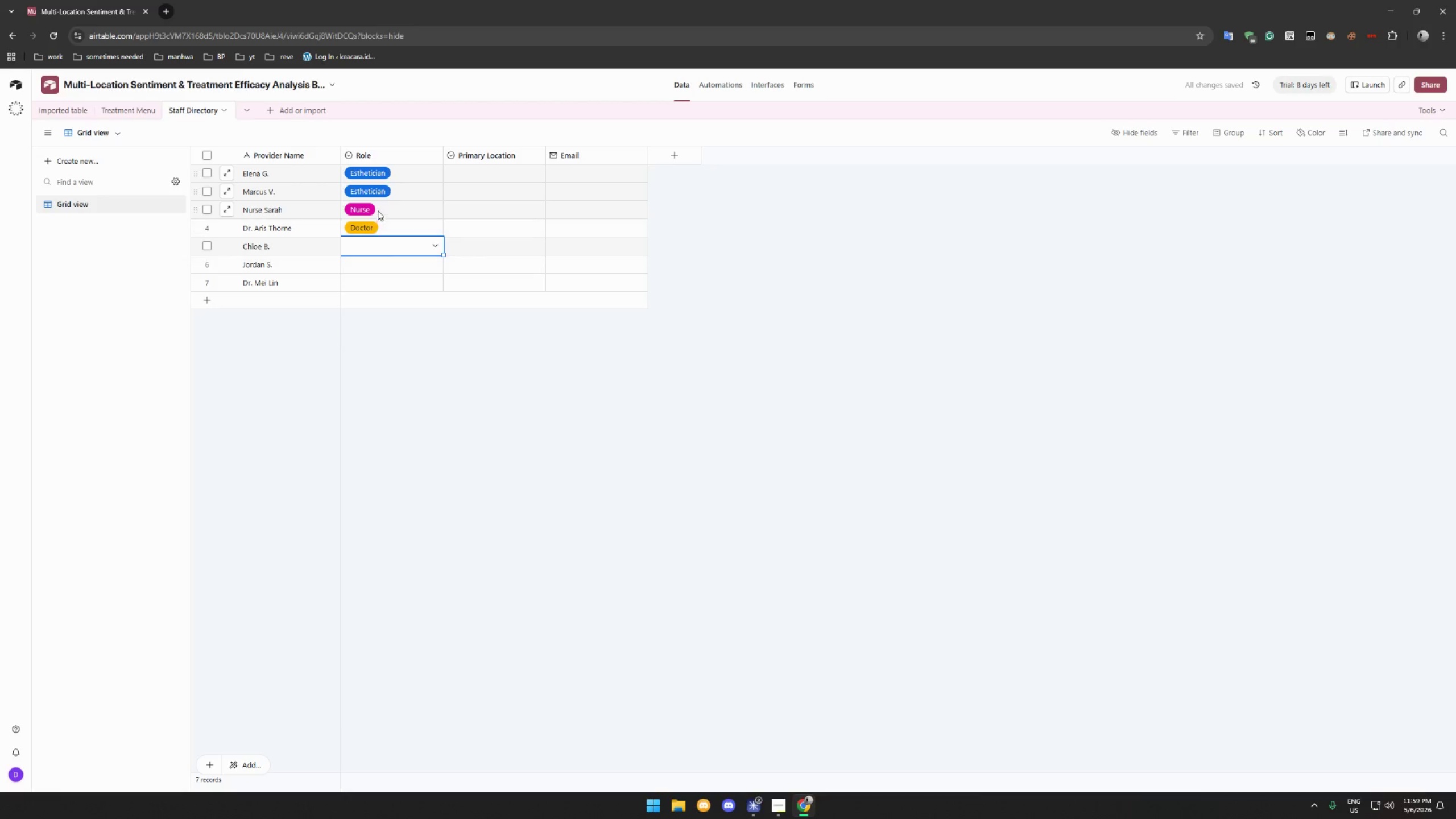 
left_click([429, 244])
 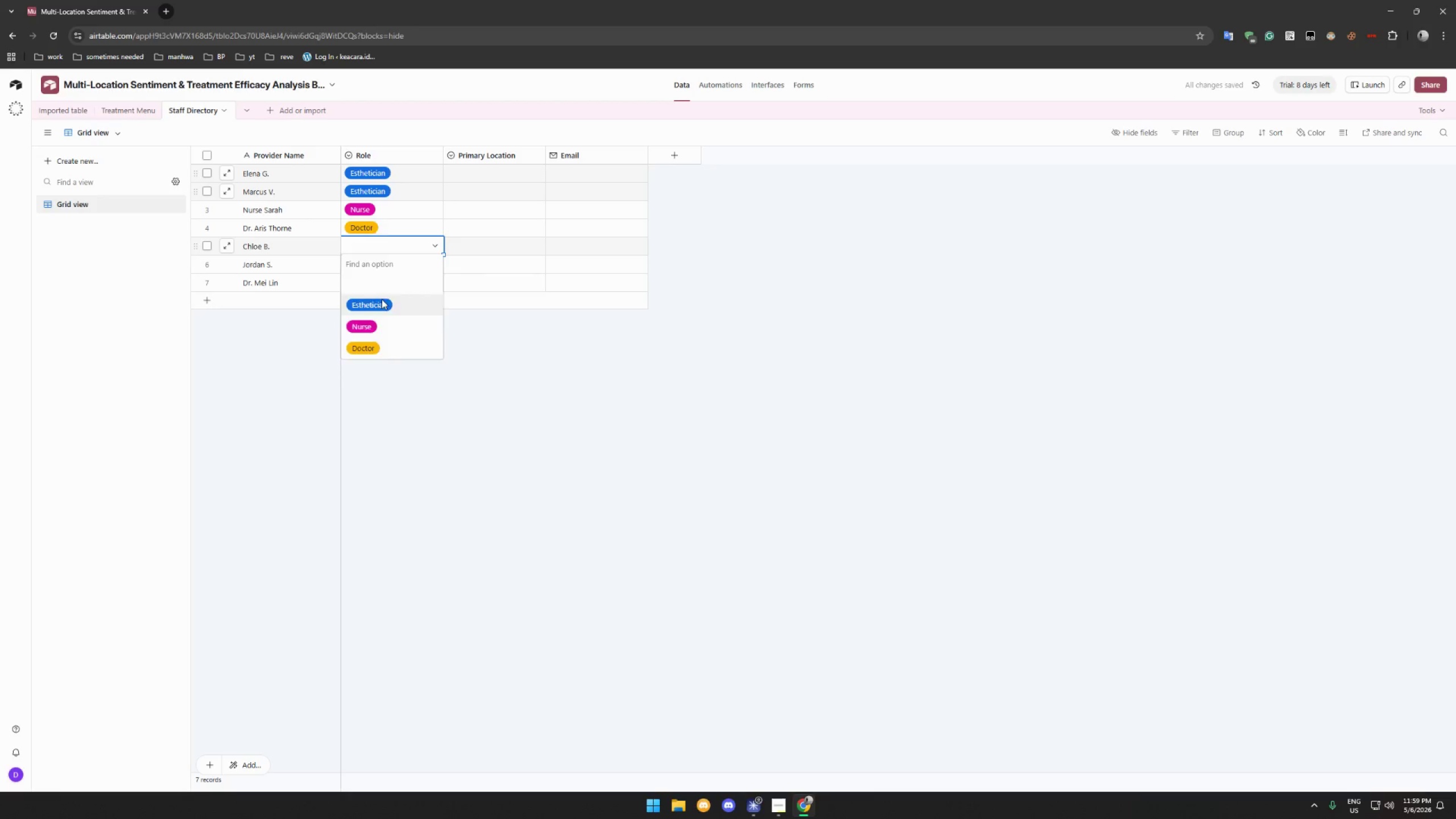 
double_click([417, 263])
 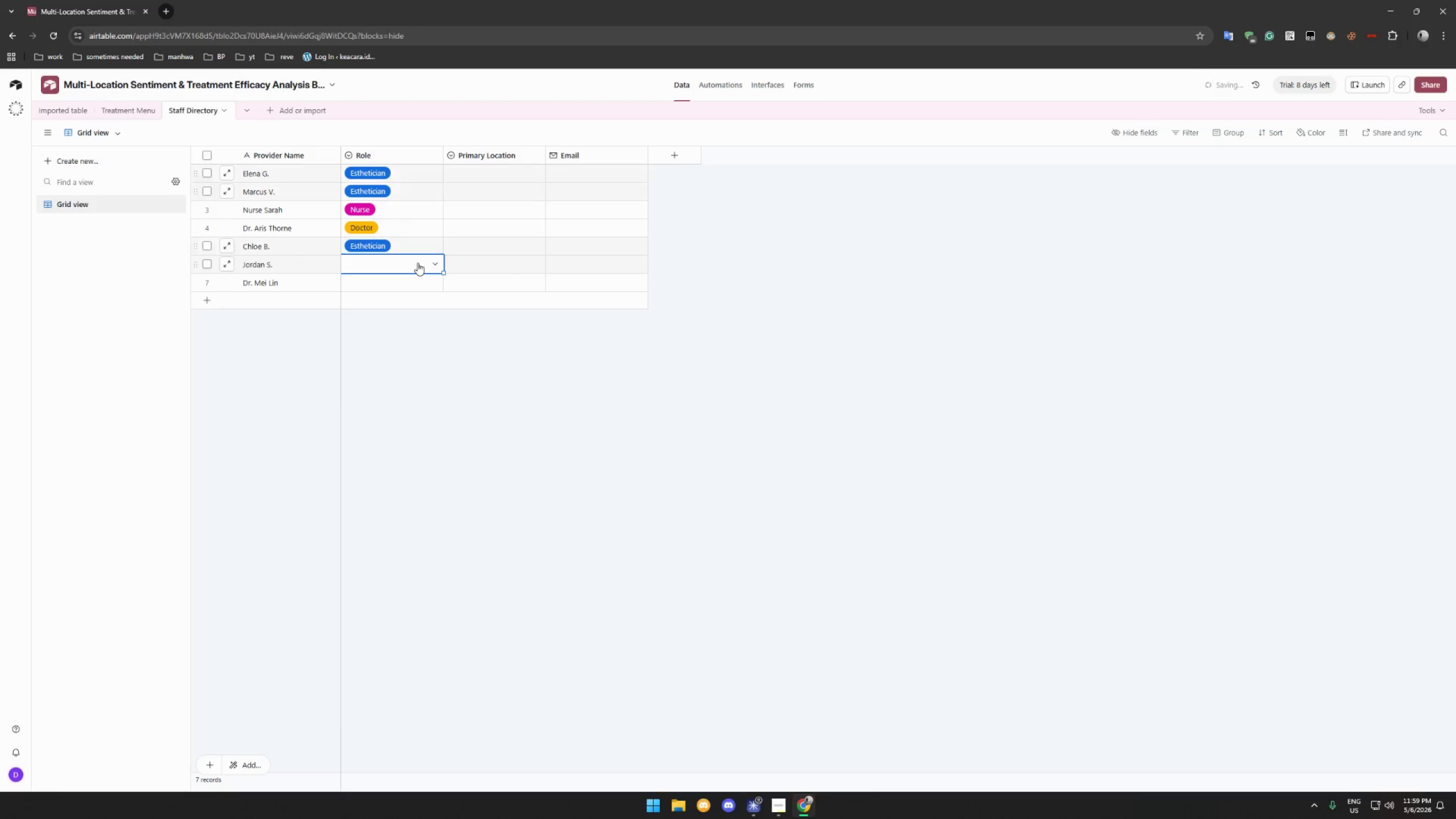 
triple_click([417, 263])
 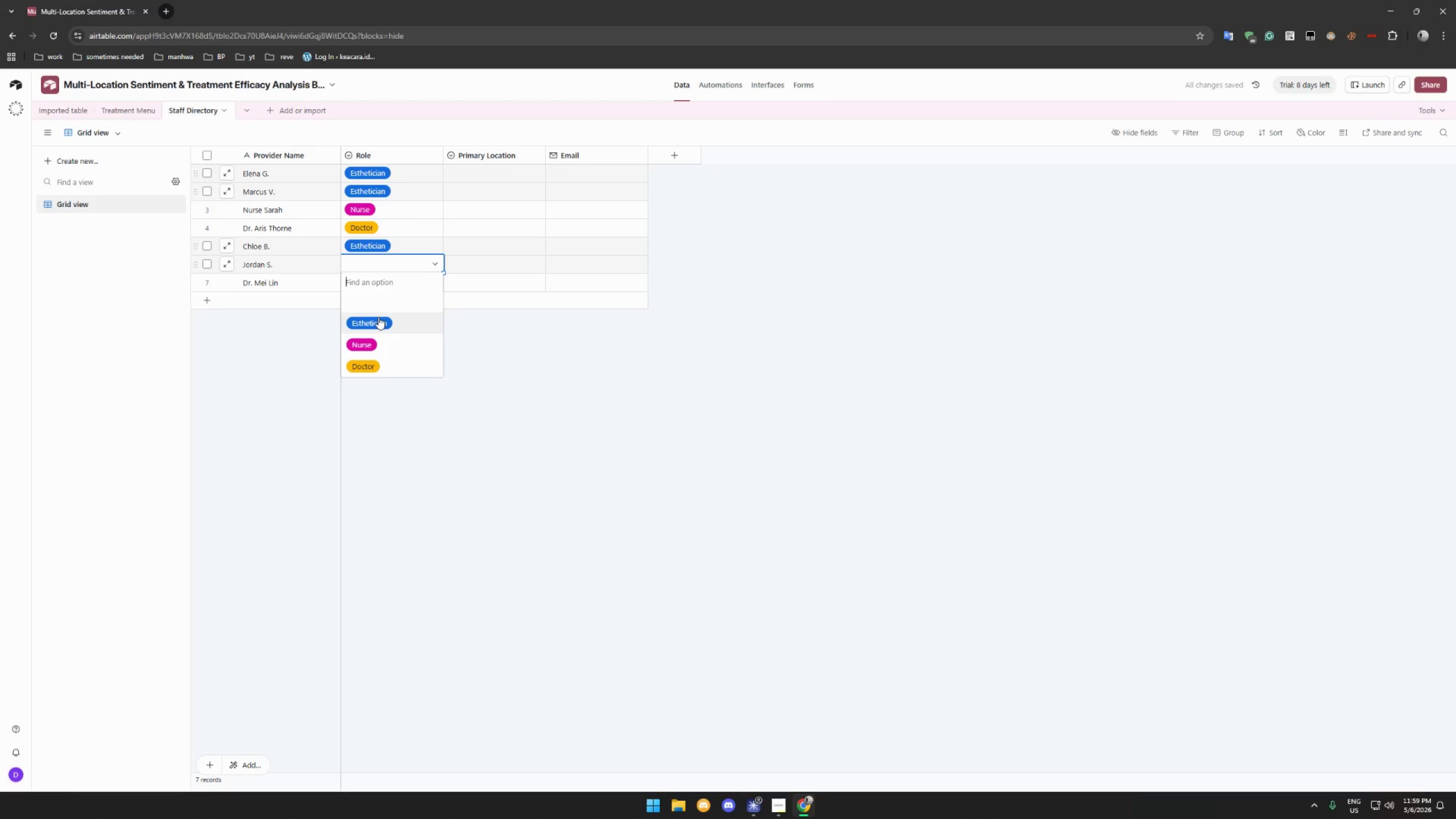 
left_click([378, 318])
 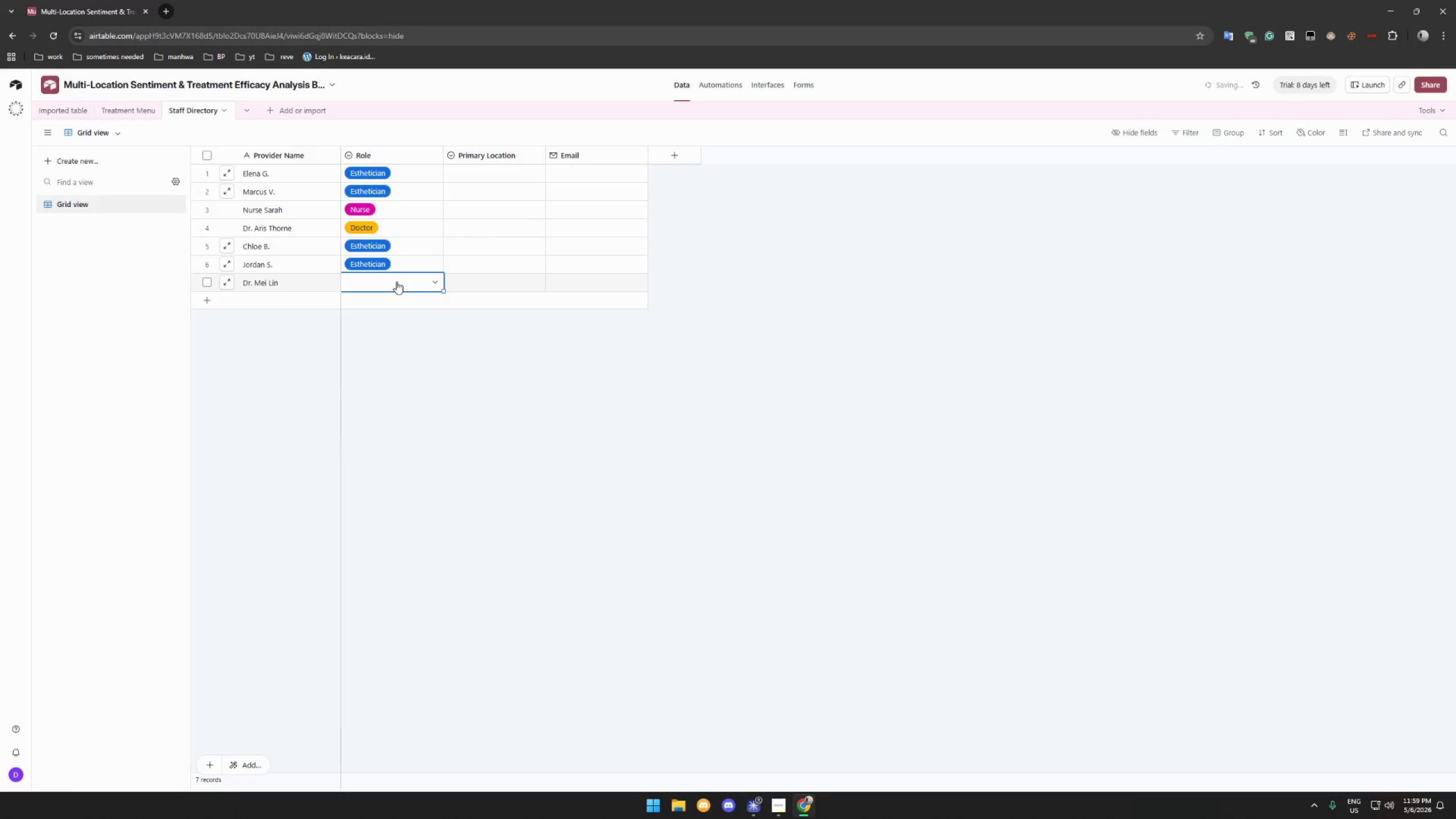 
double_click([396, 282])
 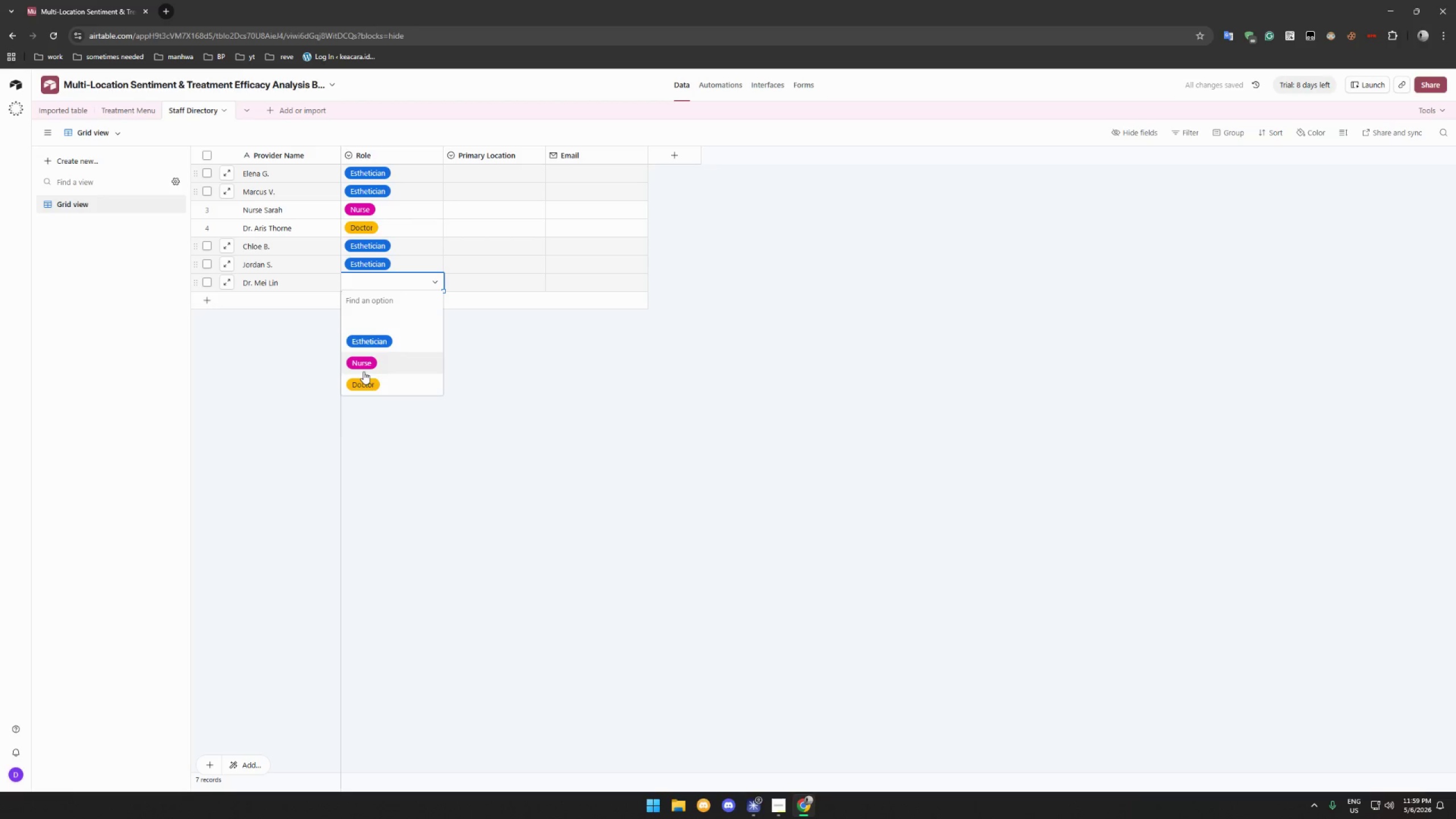 
left_click([365, 379])
 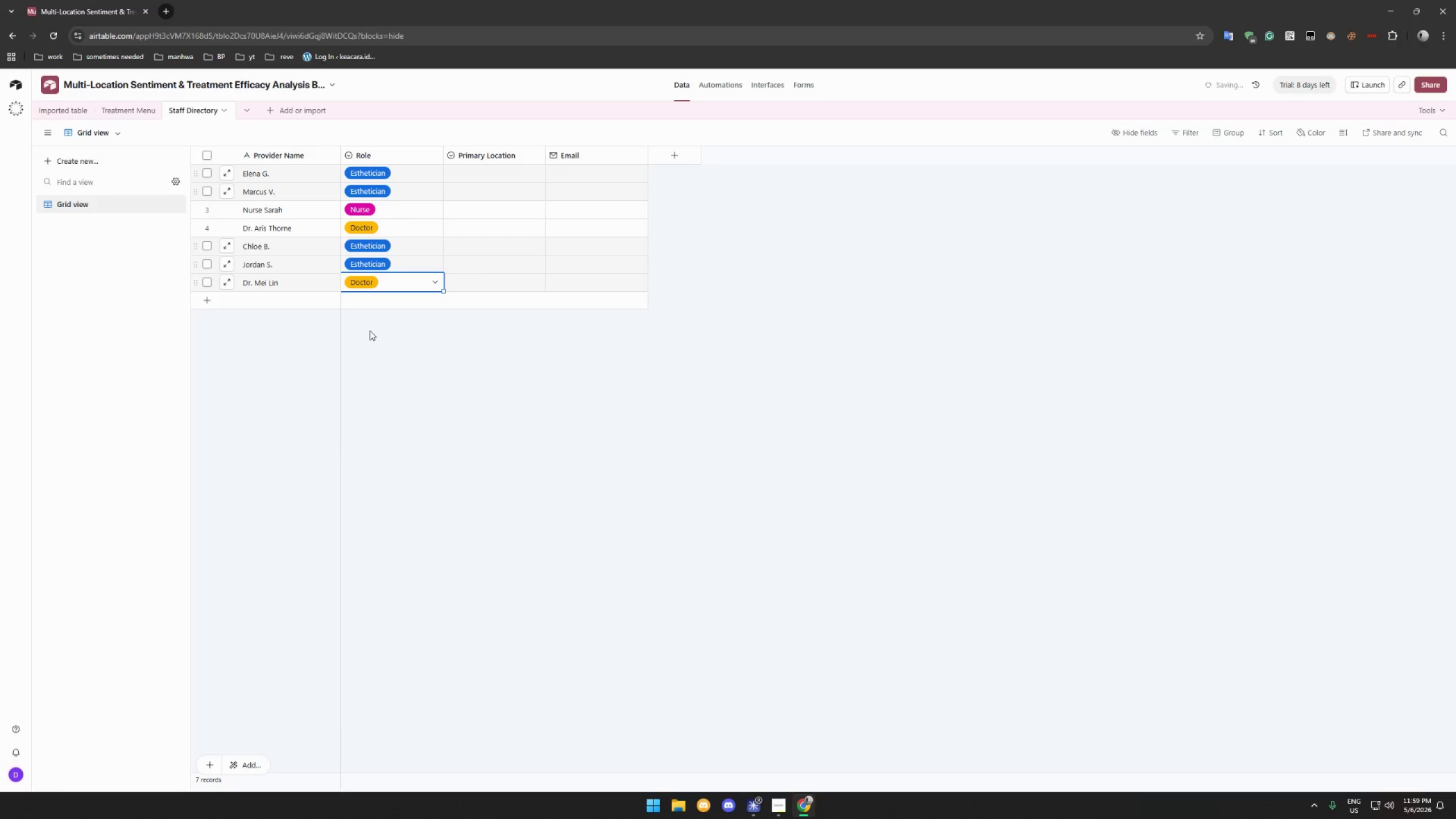 
left_click([425, 349])
 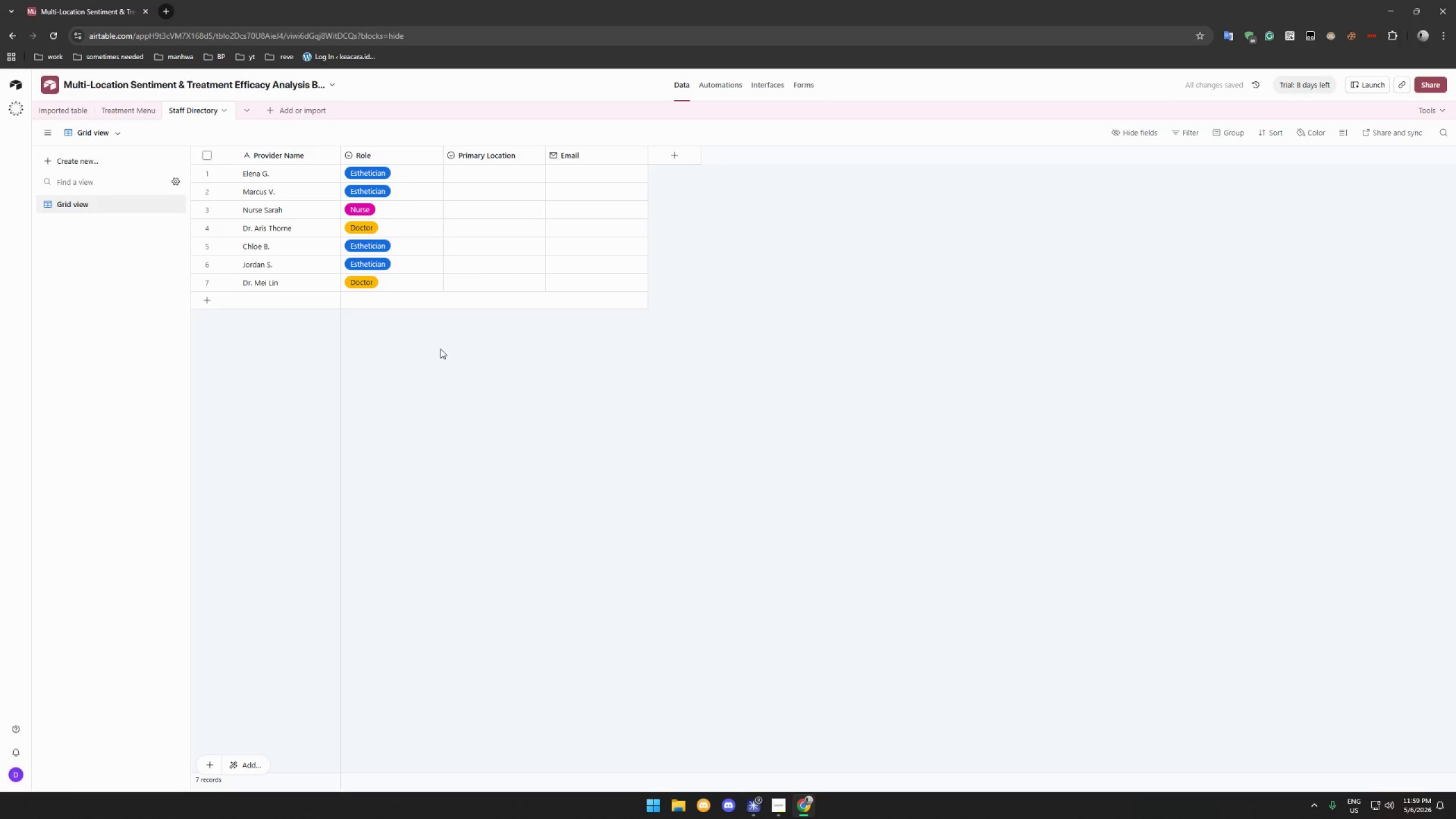 
wait(8.51)
 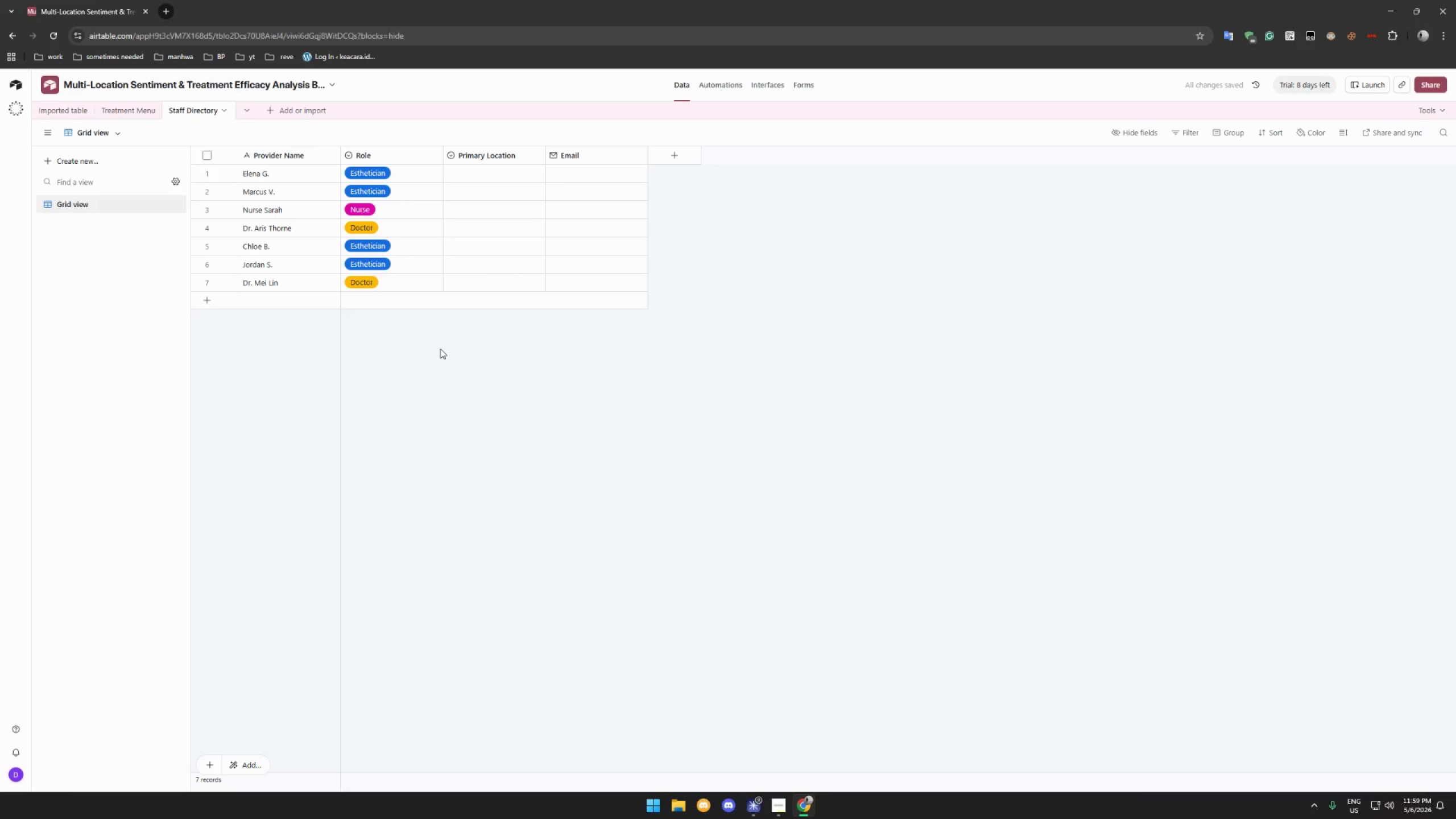 
double_click([491, 156])
 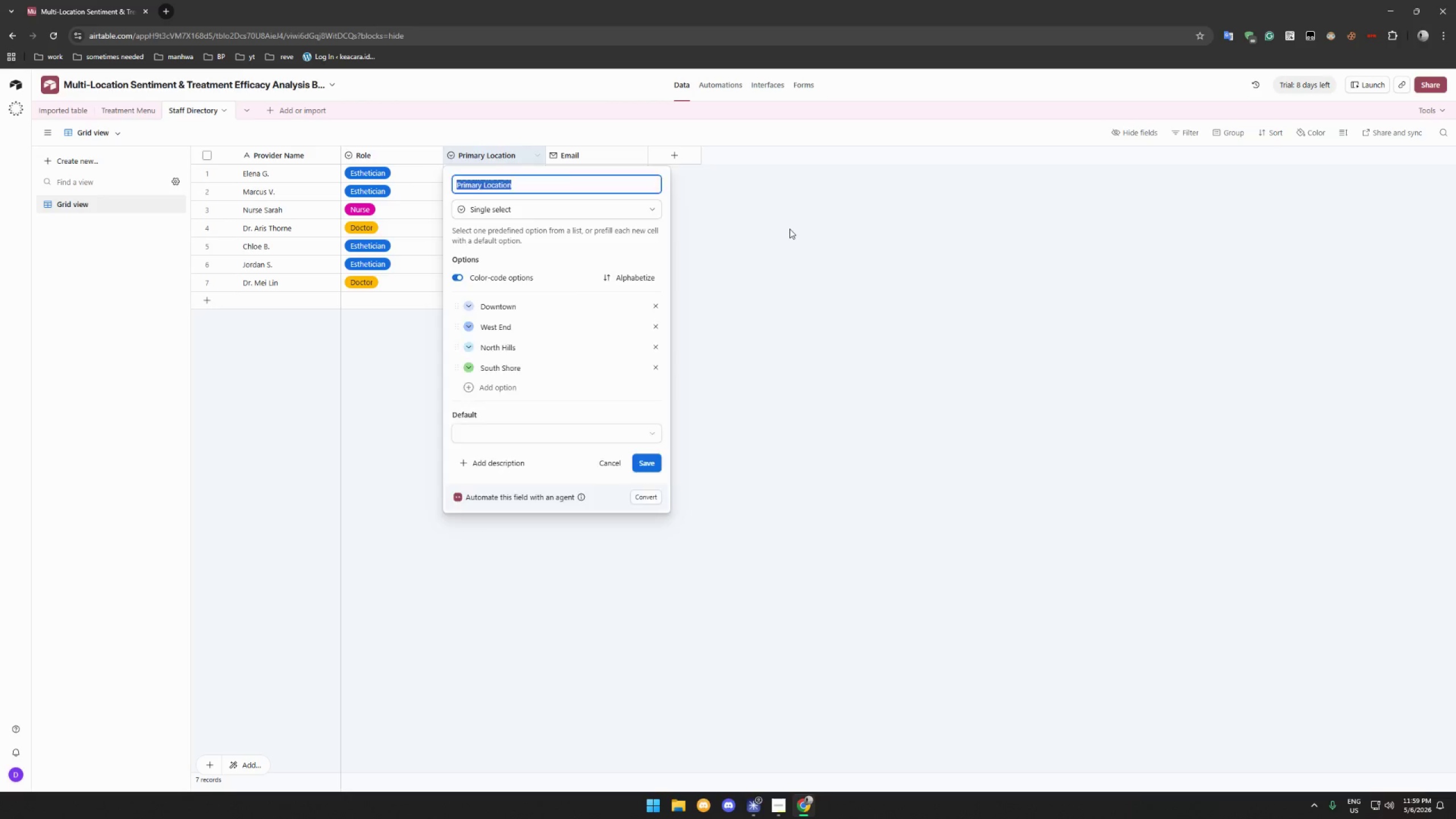 
double_click([529, 175])
 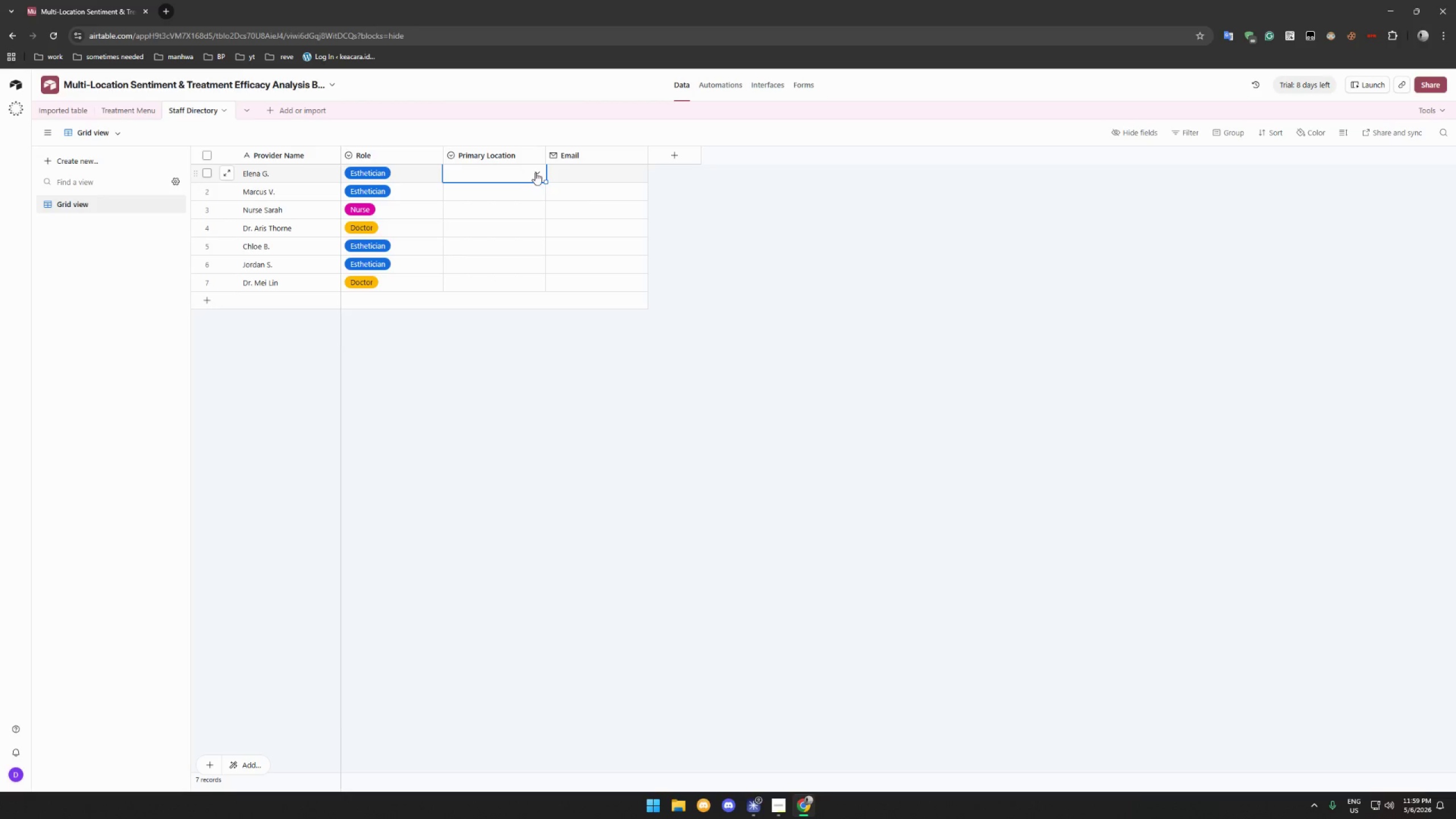 
triple_click([535, 172])
 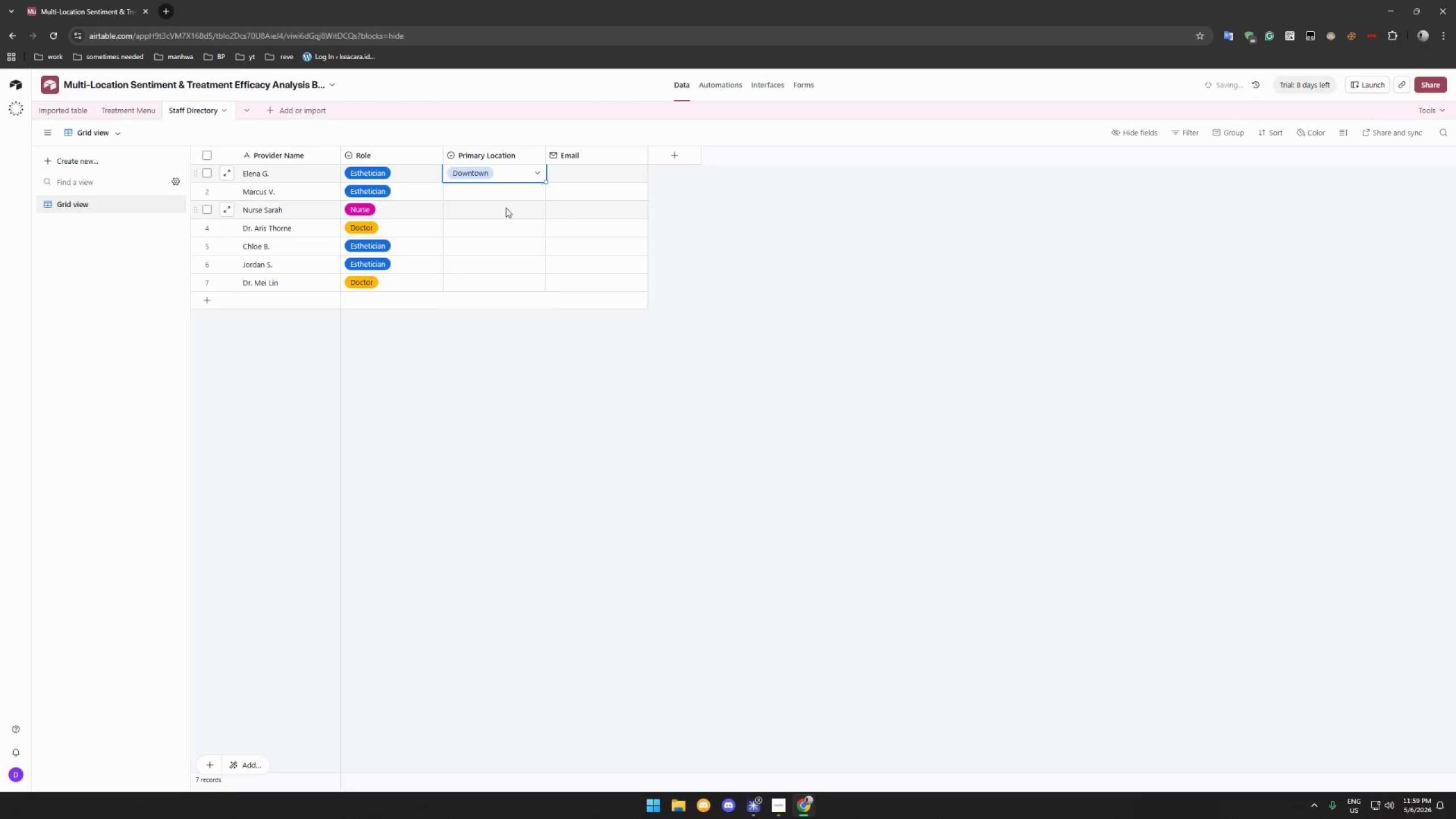 
double_click([531, 196])
 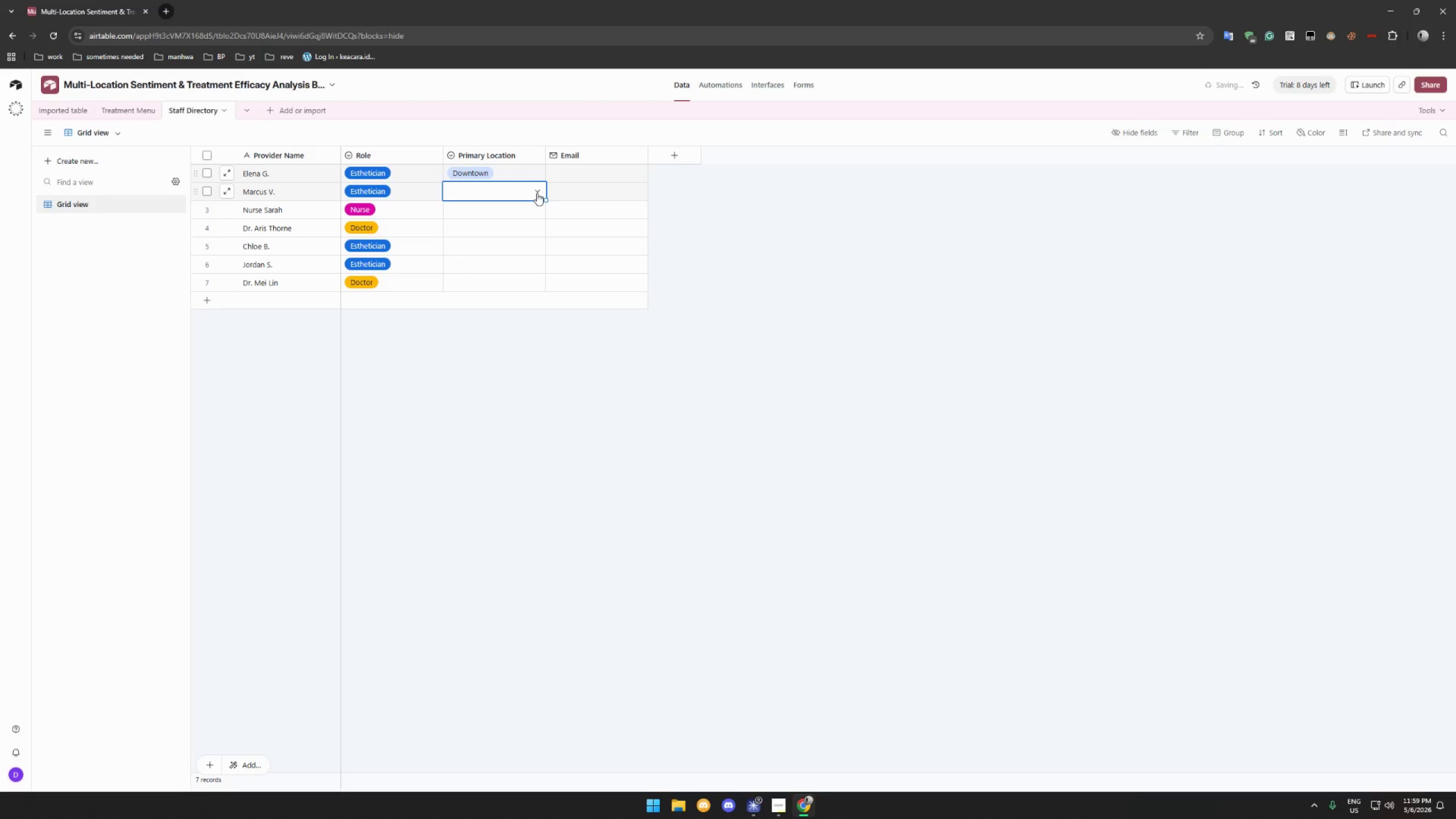 
triple_click([537, 193])
 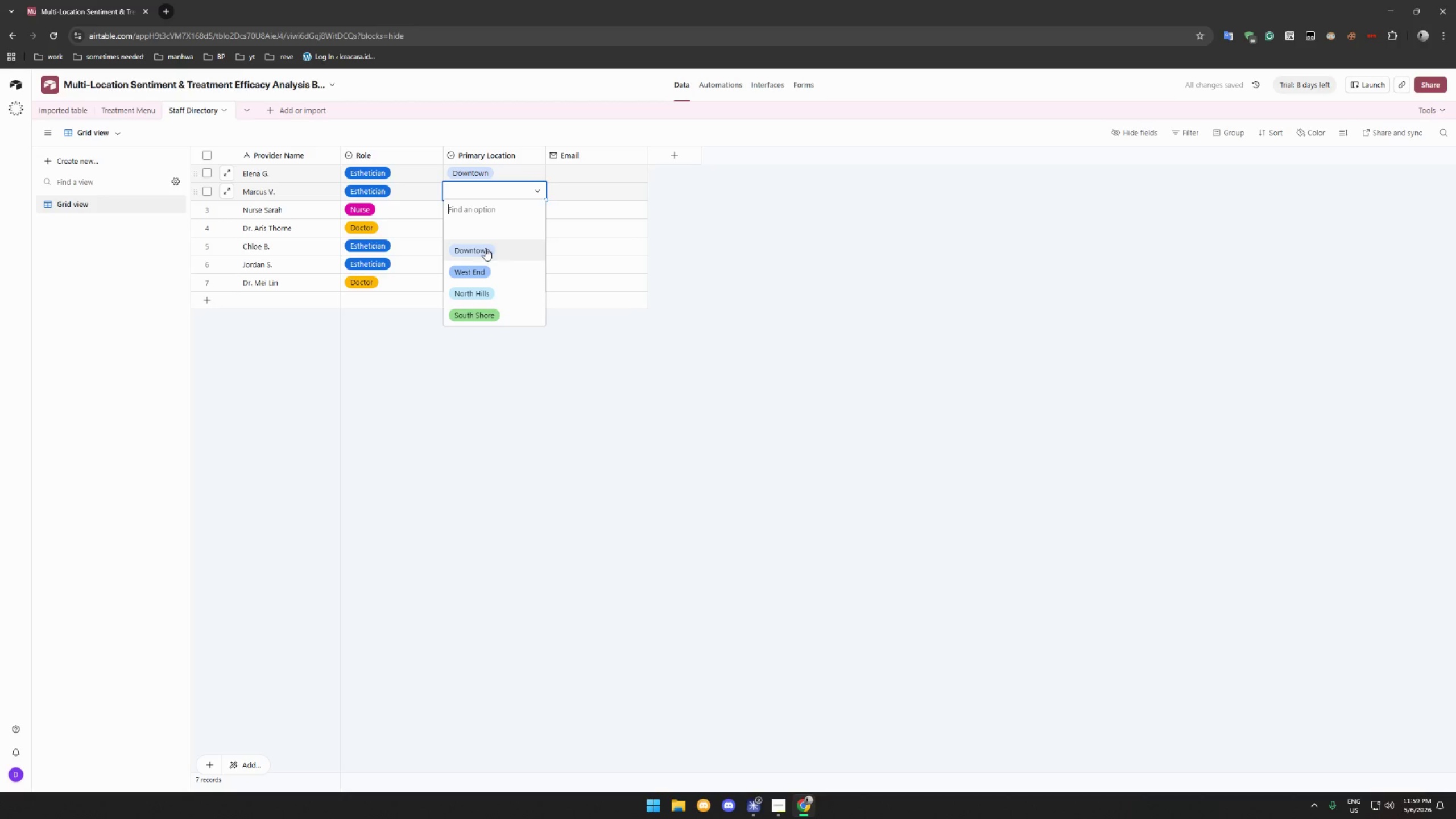 
left_click([477, 274])
 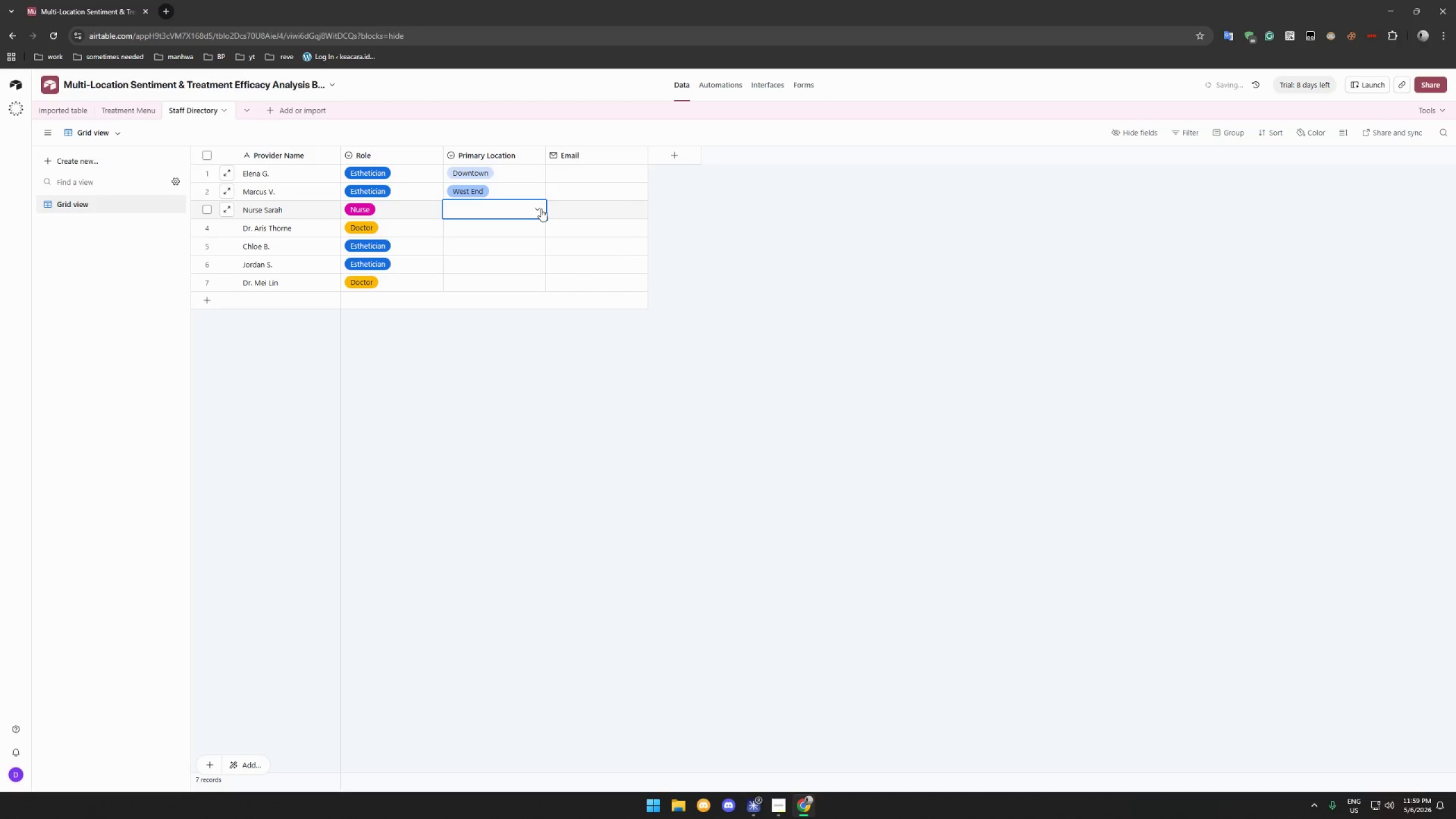 
double_click([540, 209])
 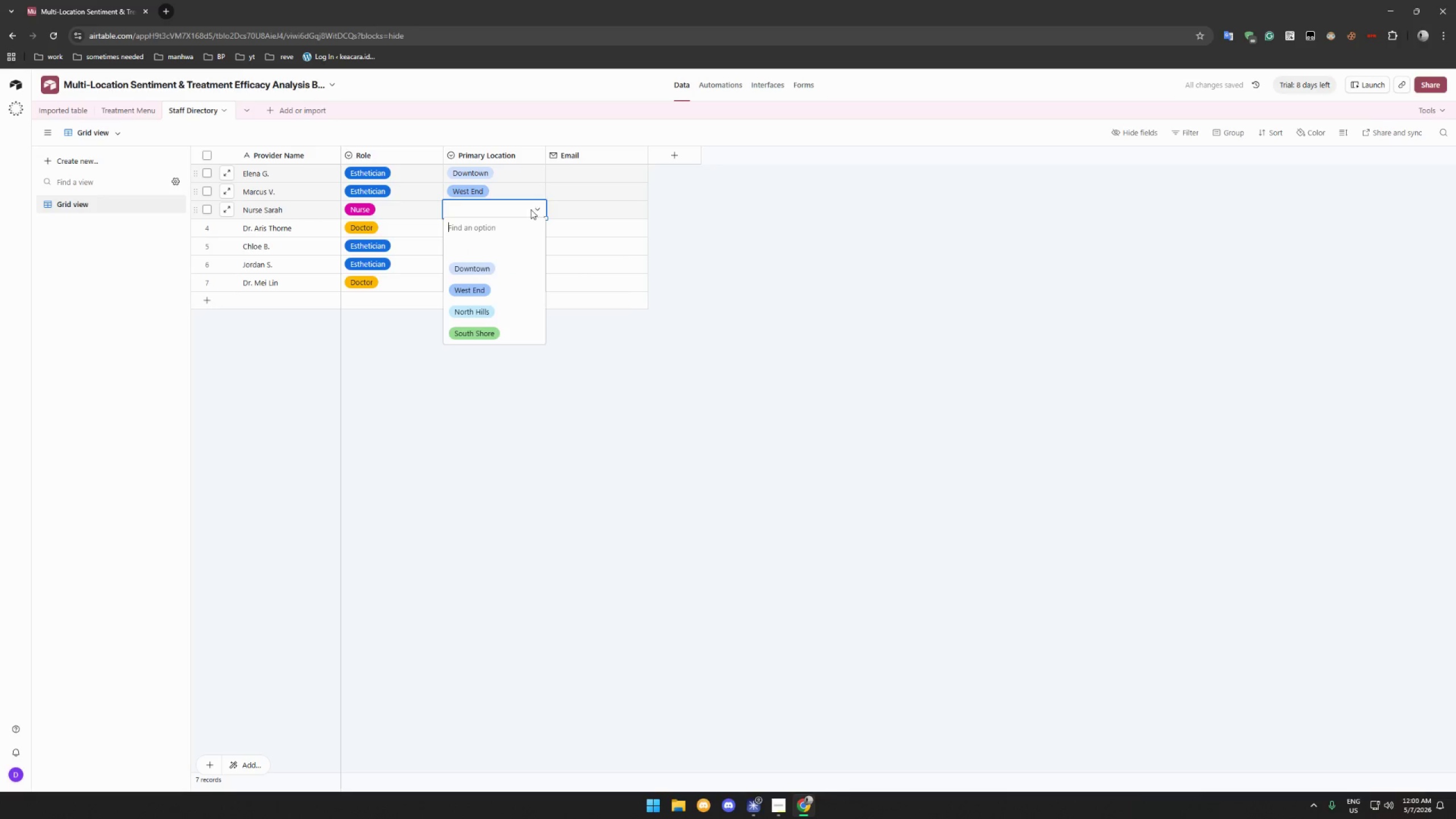 
left_click([485, 312])
 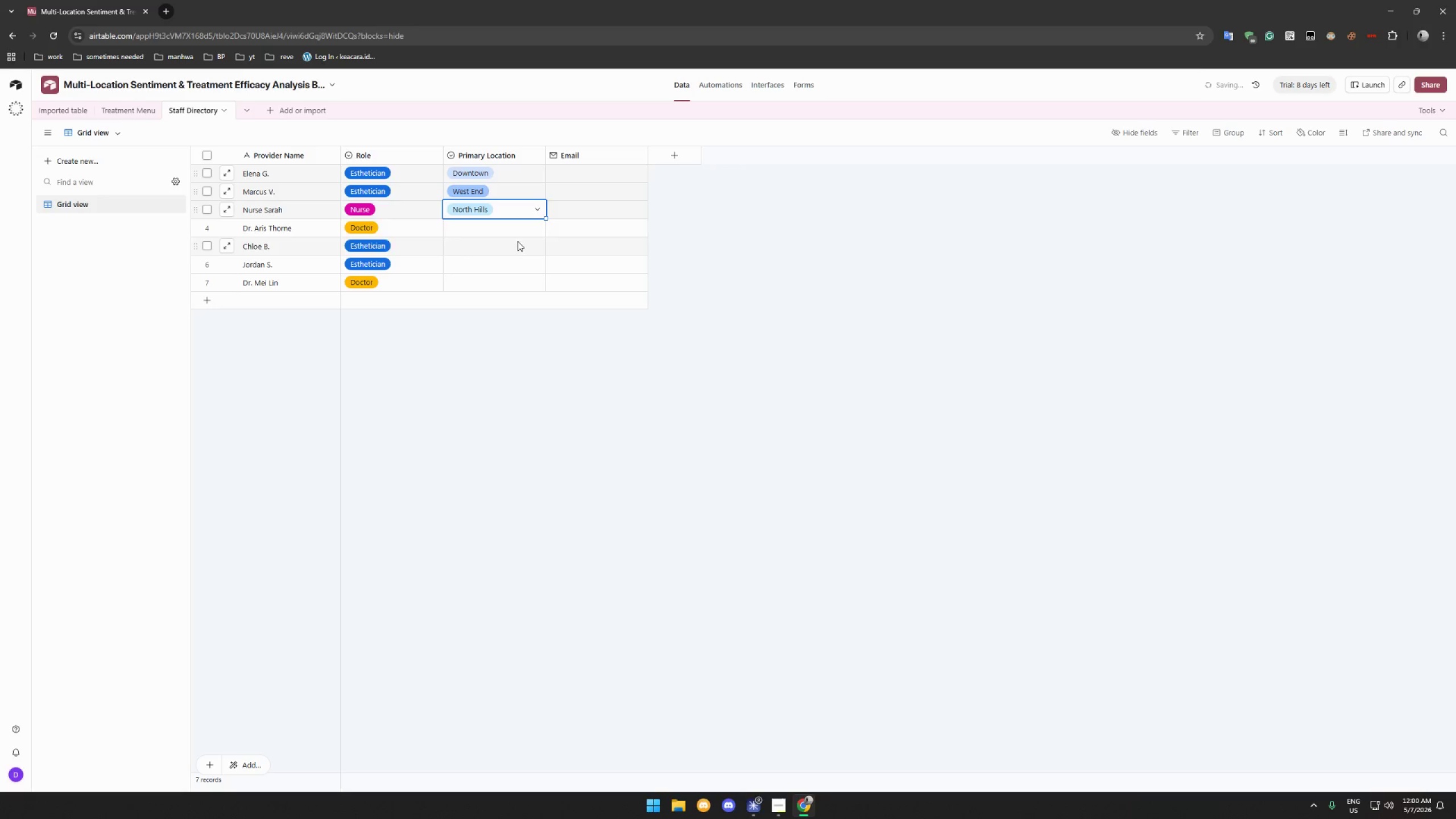 
left_click([529, 231])
 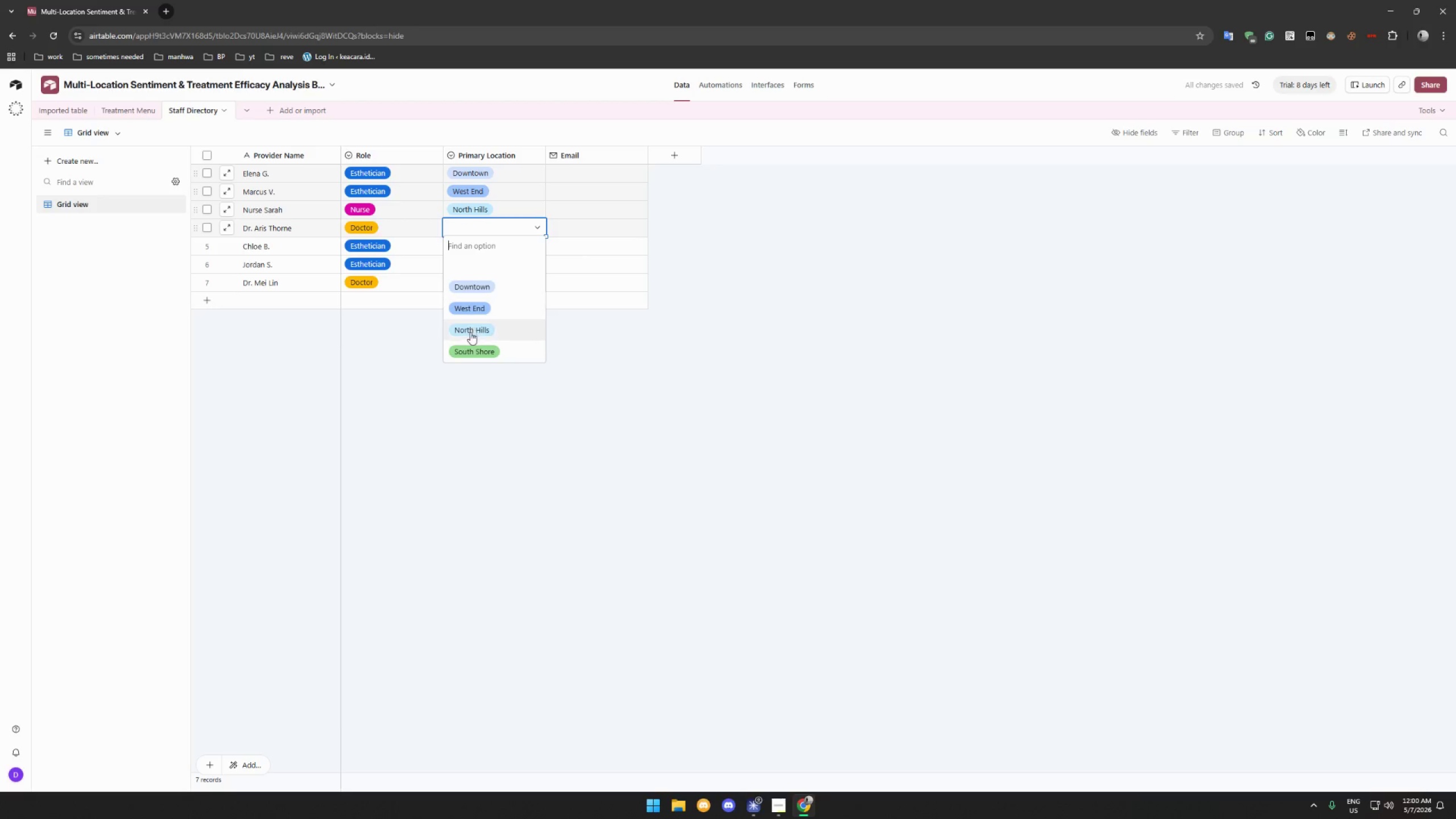 
left_click([476, 353])
 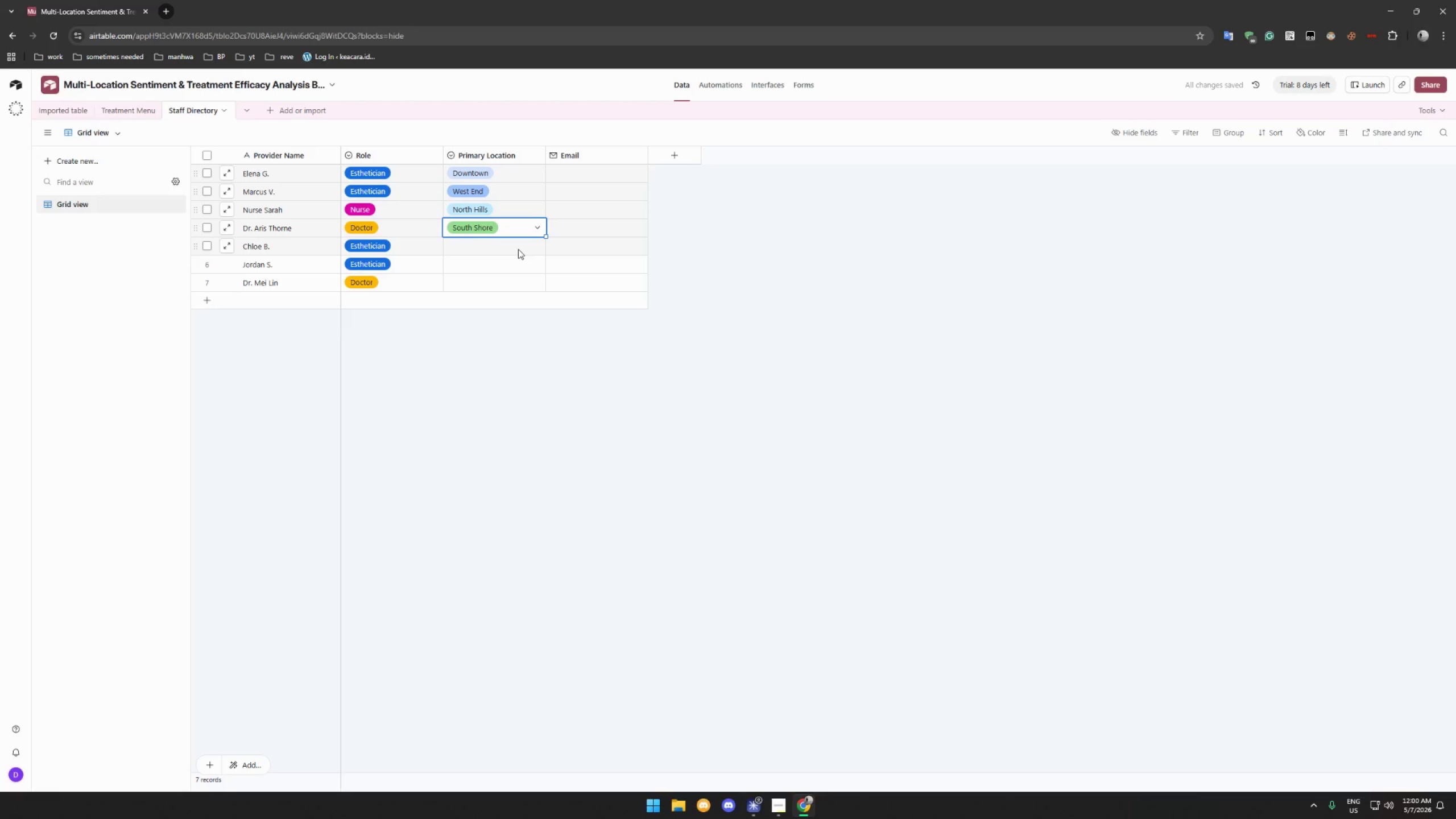 
double_click([536, 245])
 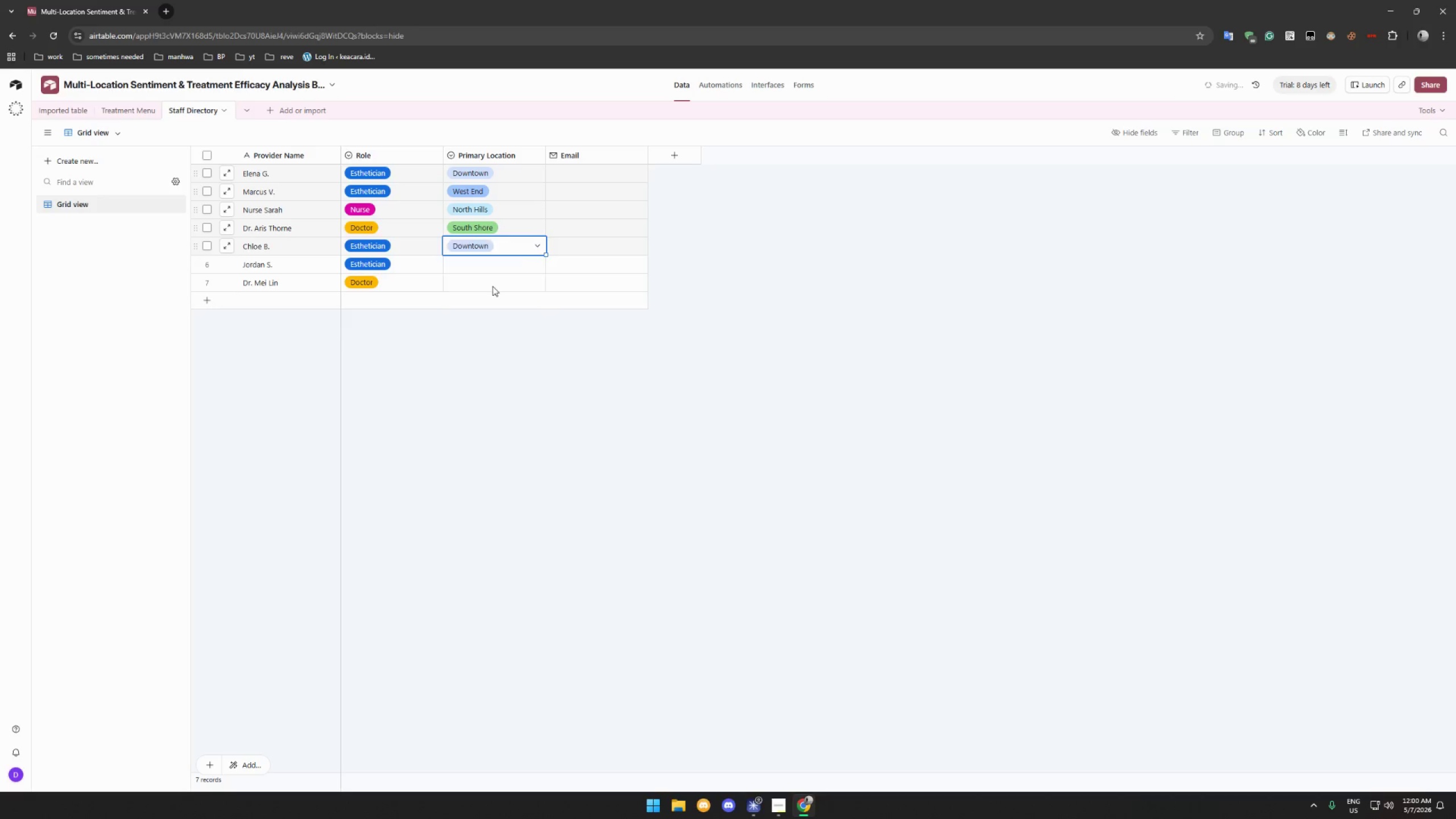 
double_click([518, 260])
 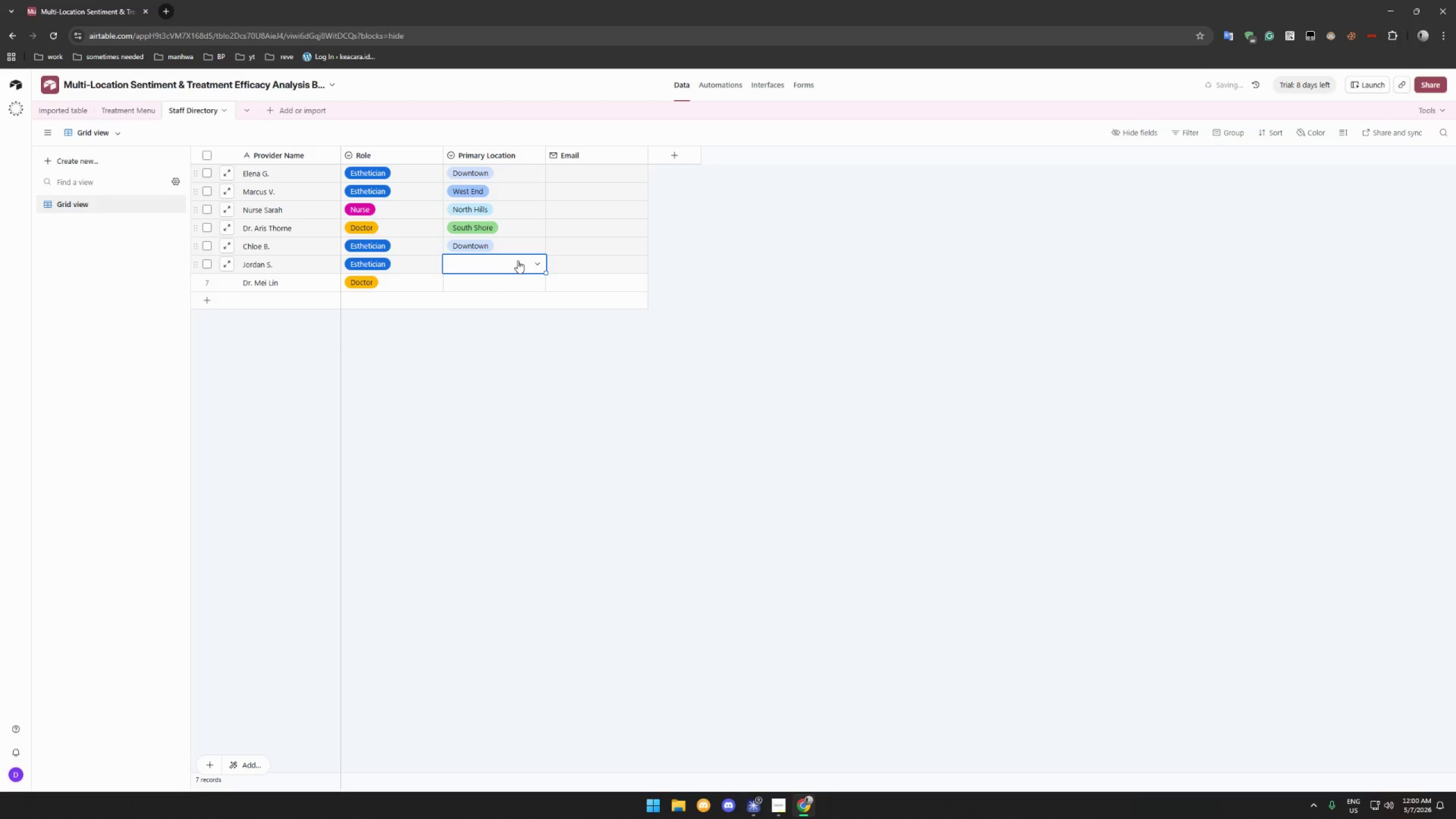 
triple_click([518, 260])
 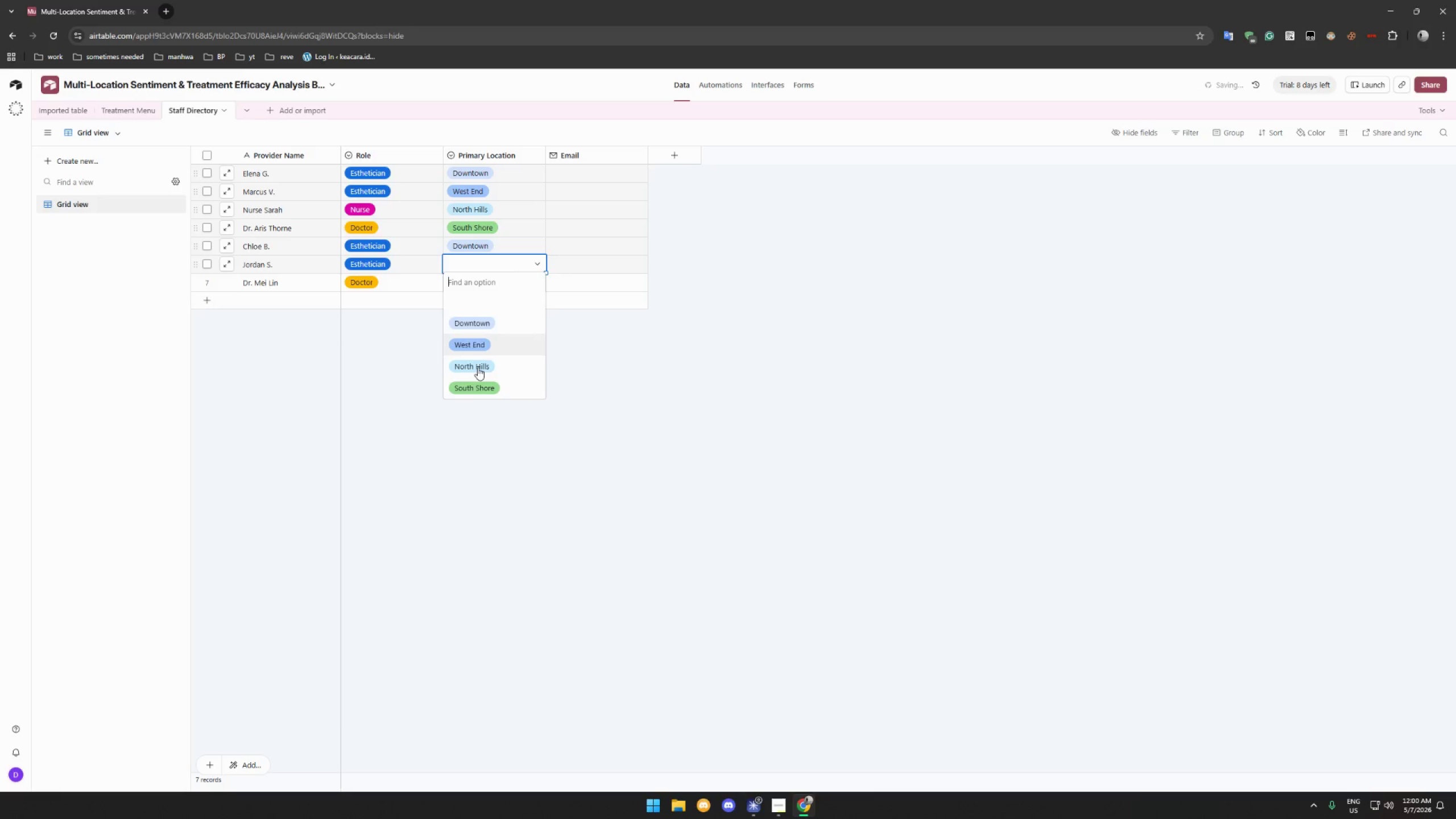 
left_click([478, 369])
 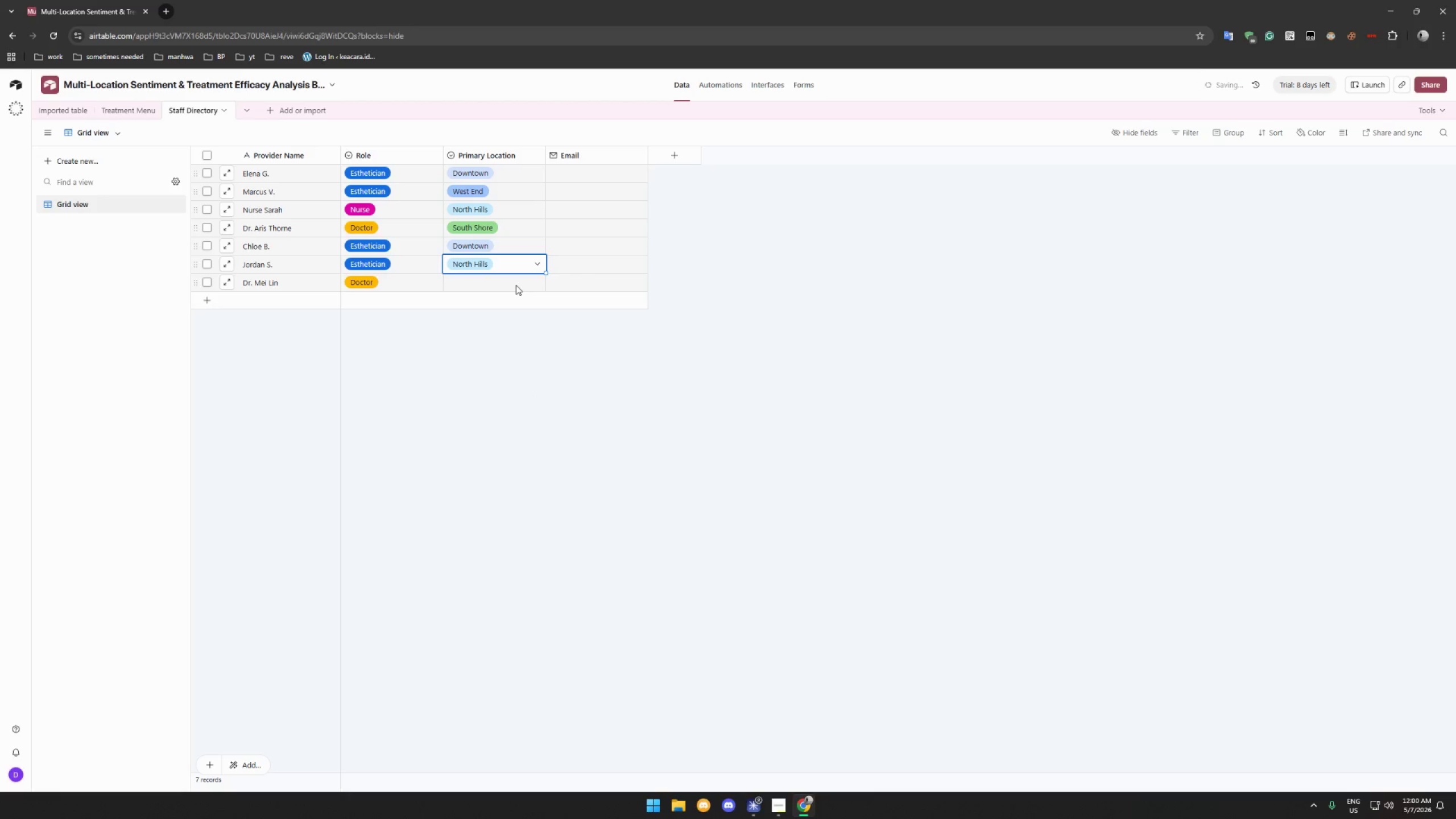 
left_click([517, 283])
 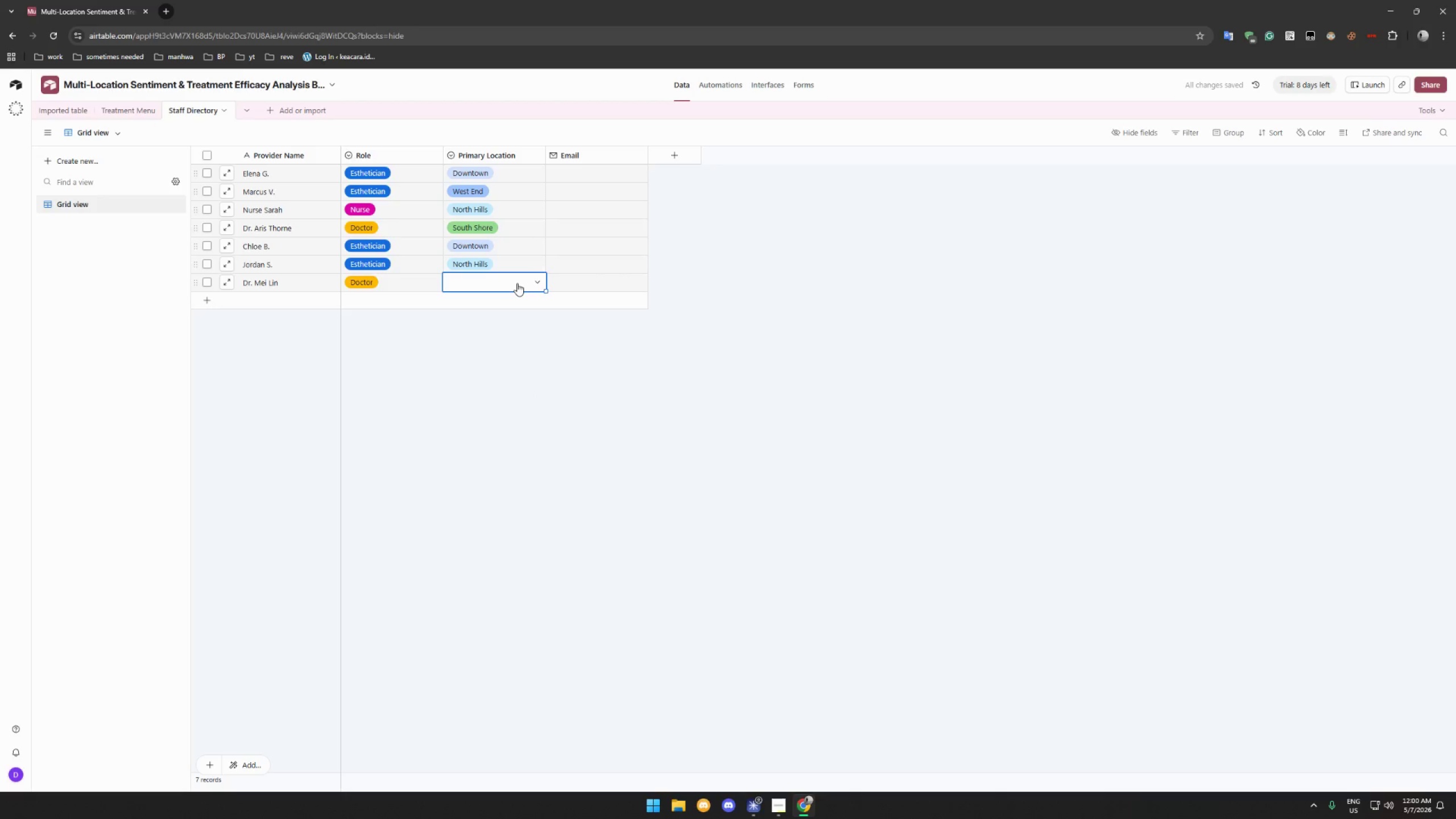 
left_click([517, 283])
 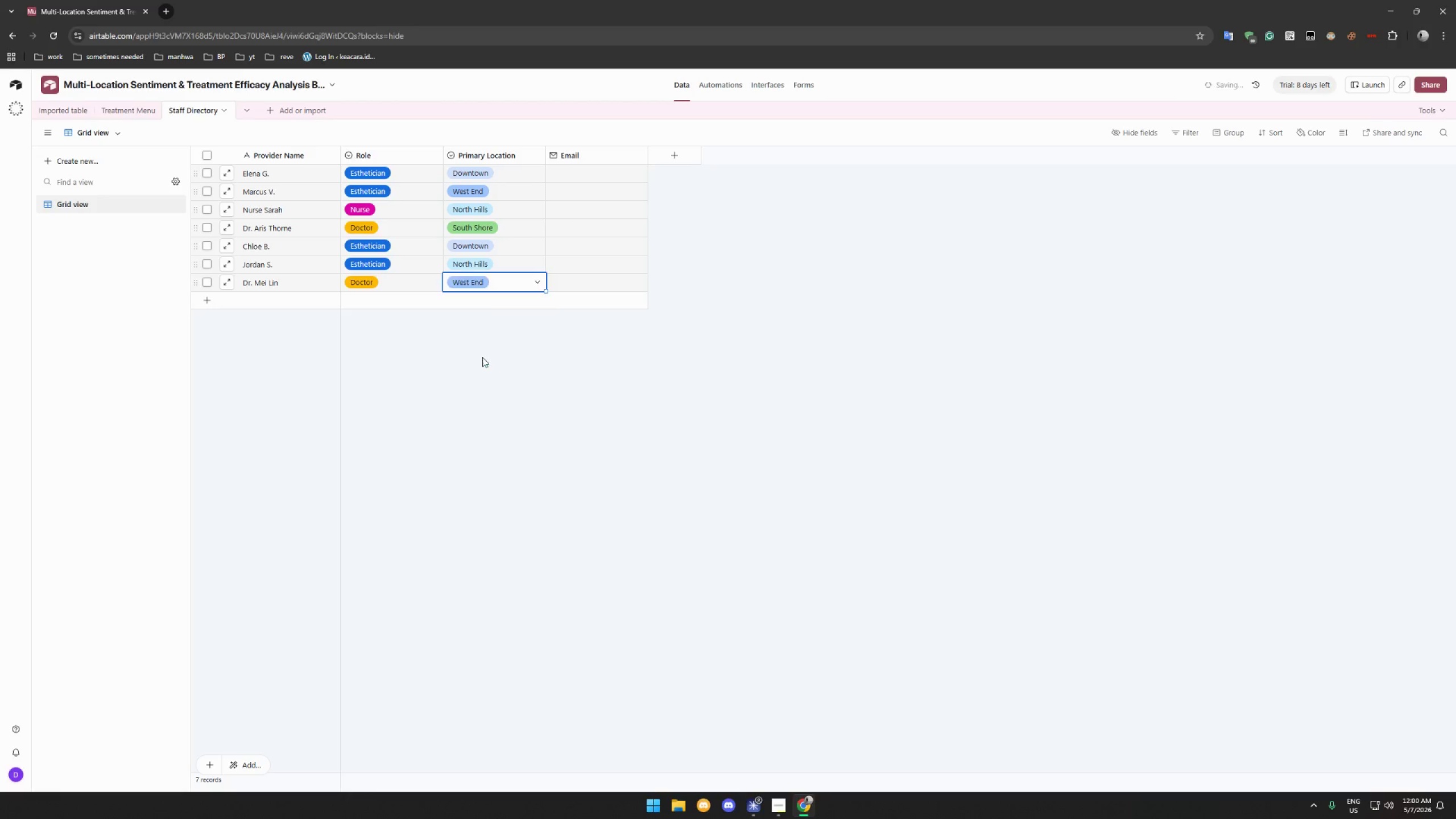 
double_click([599, 340])
 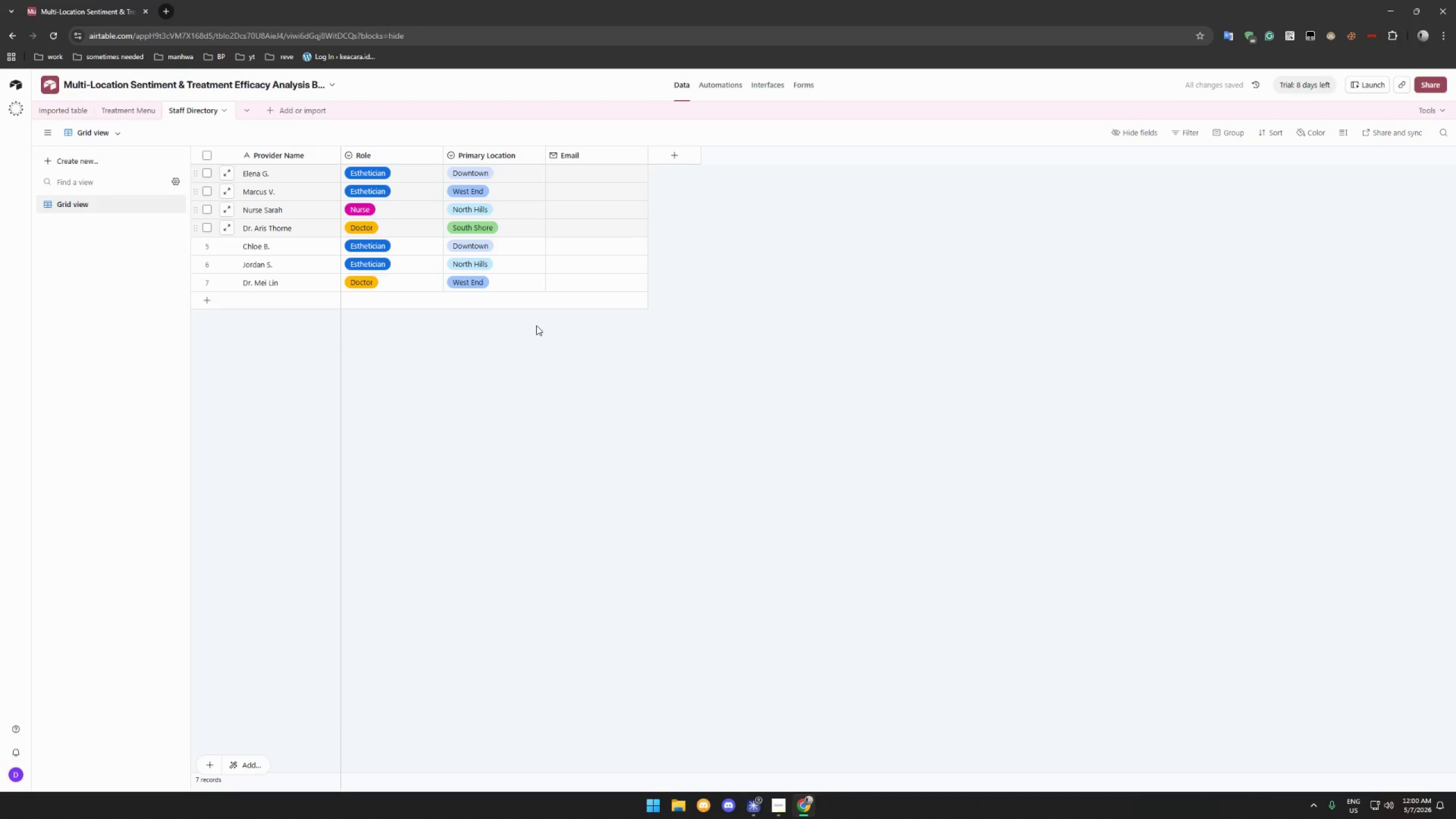 
wait(5.03)
 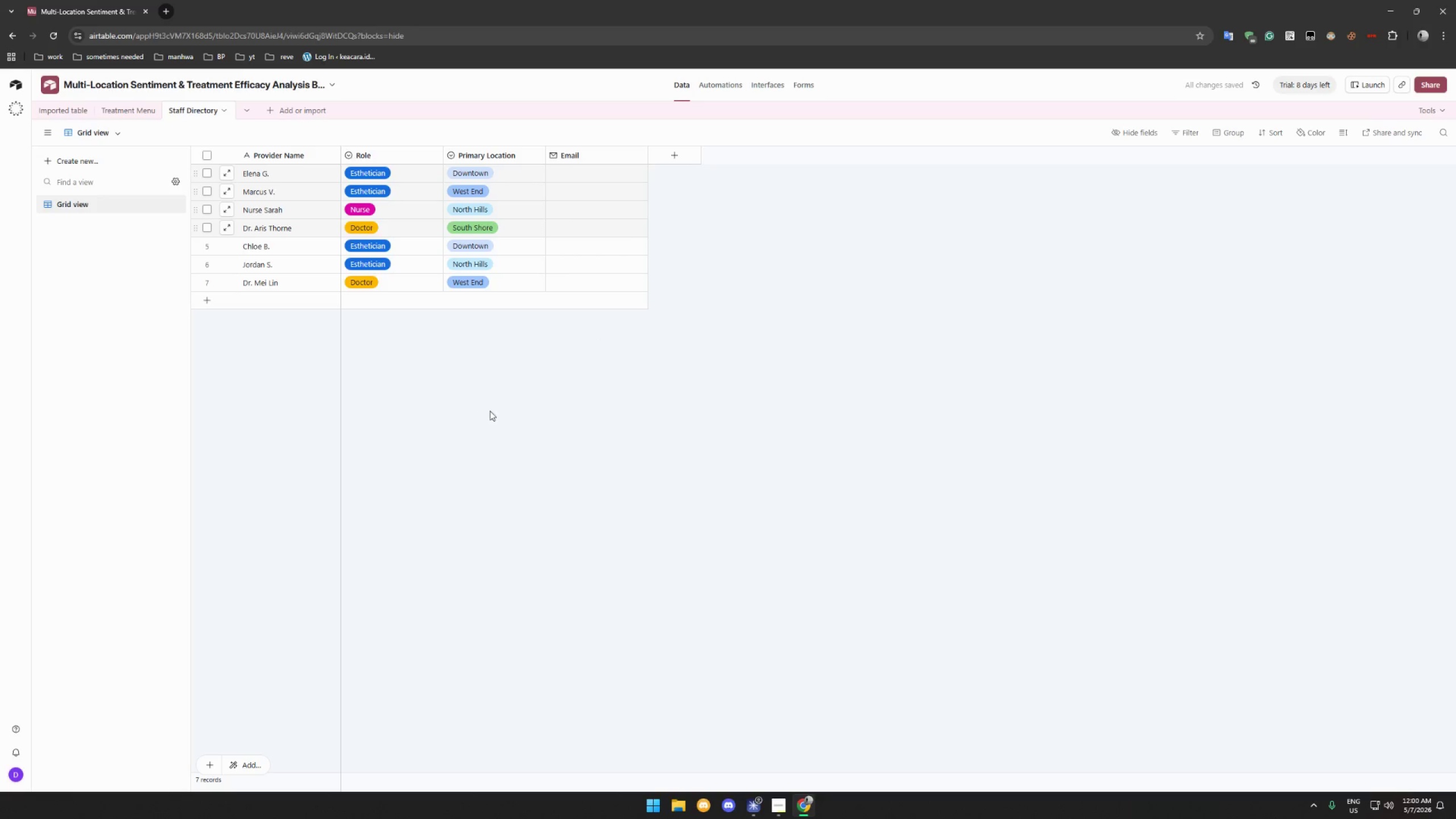 
left_click([581, 171])
 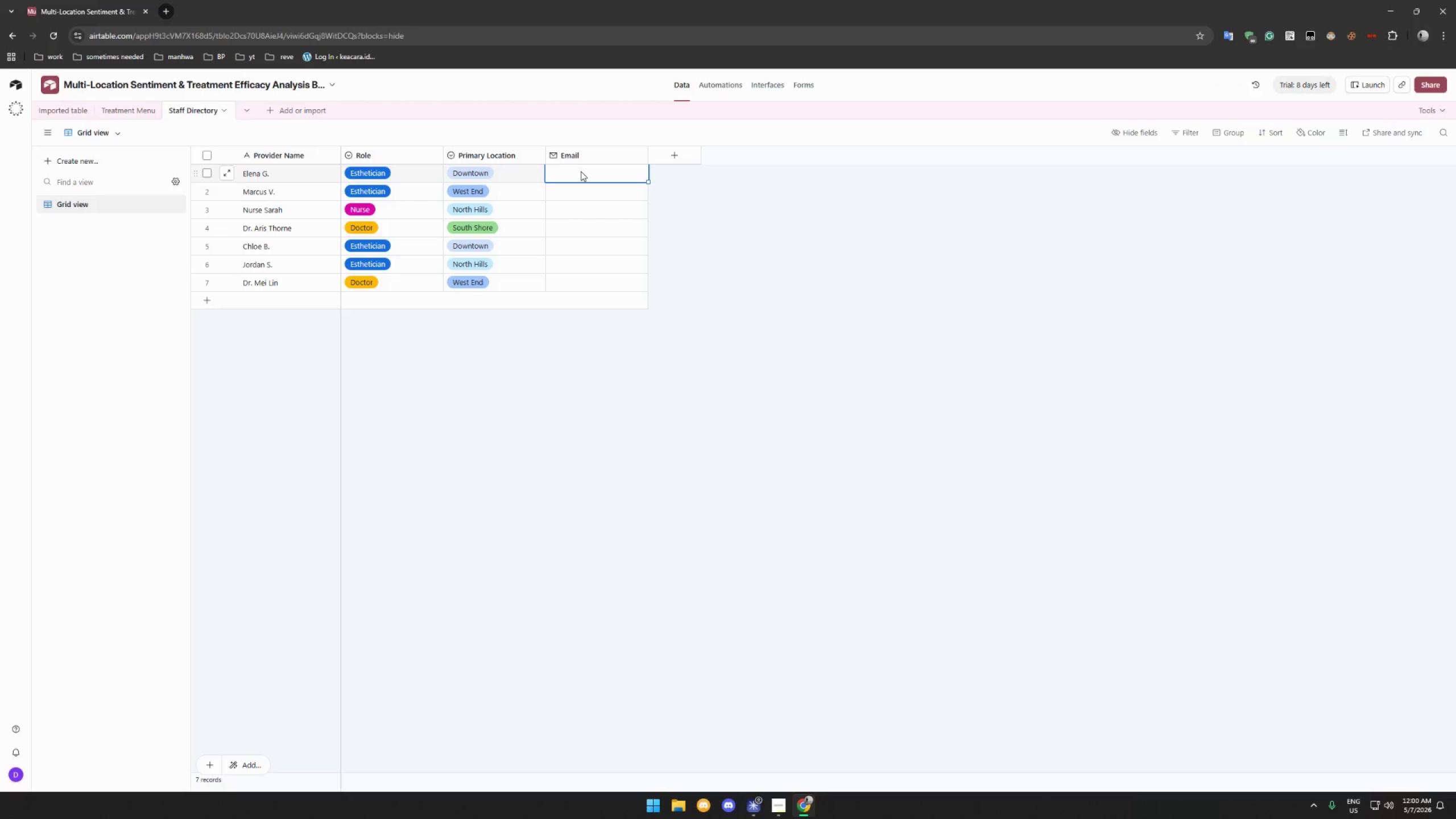 
type(elena@lumire.com)
 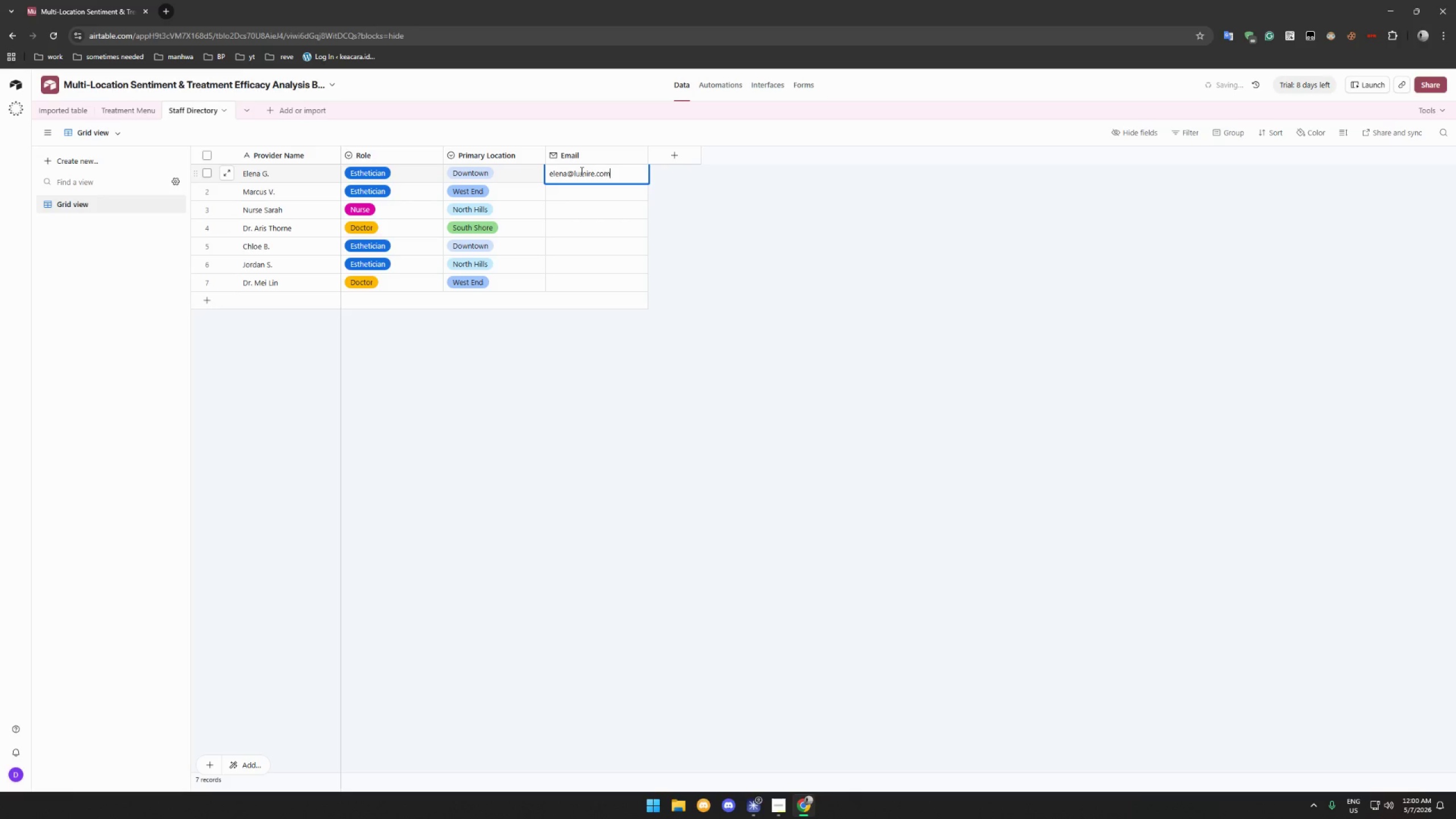 
key(Enter)
 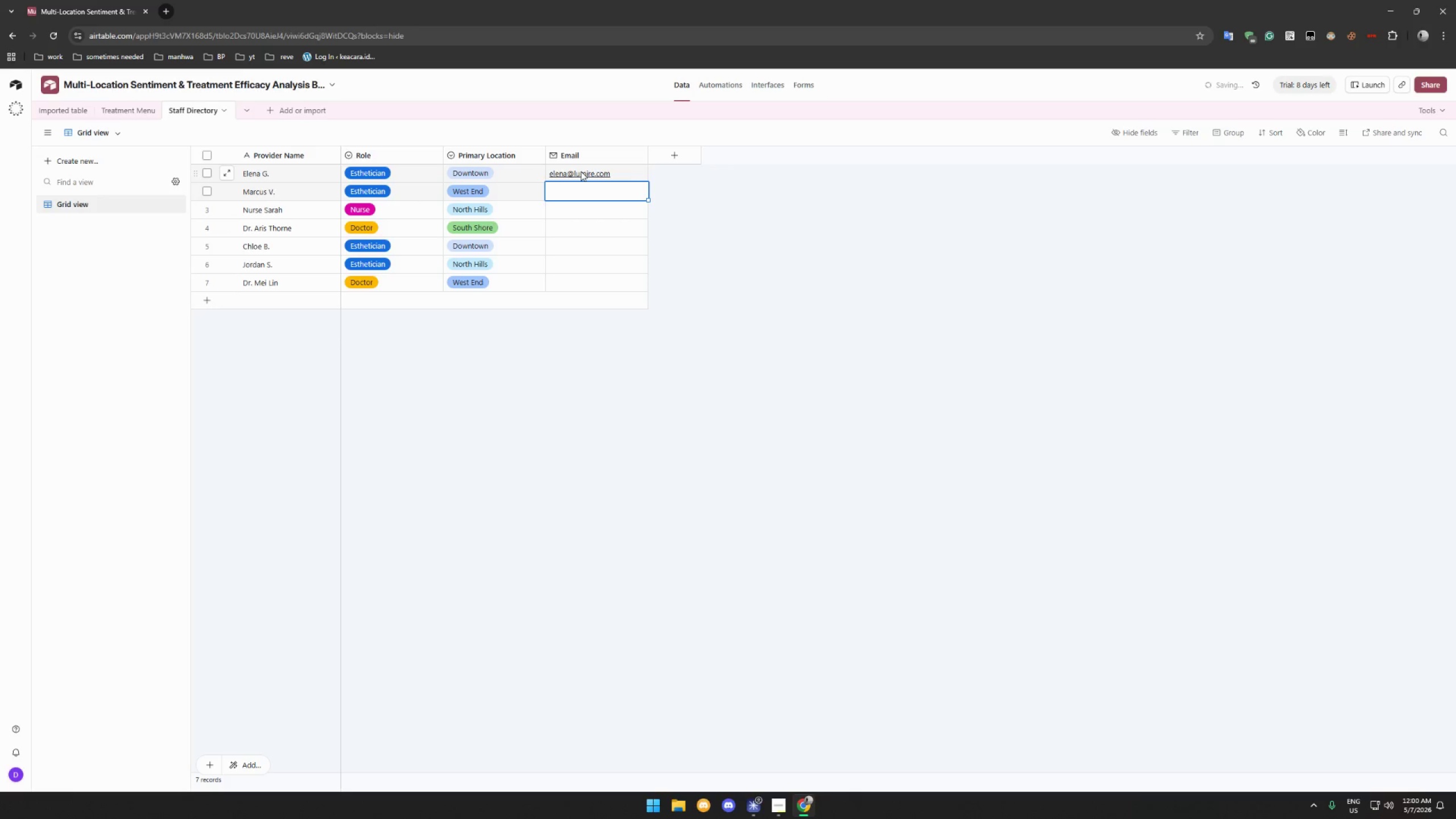 
type(marcus@lumire.com)
 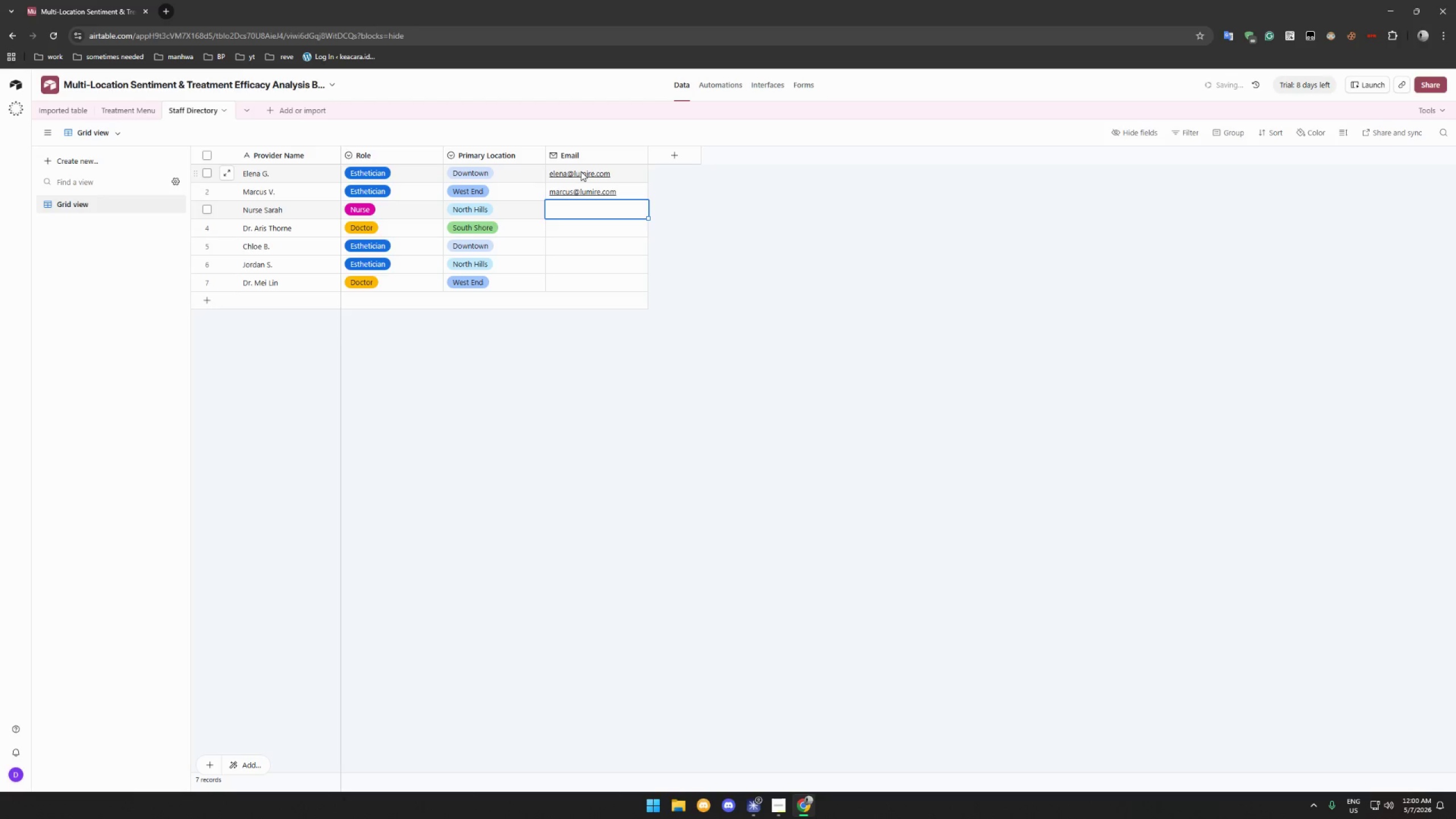 
 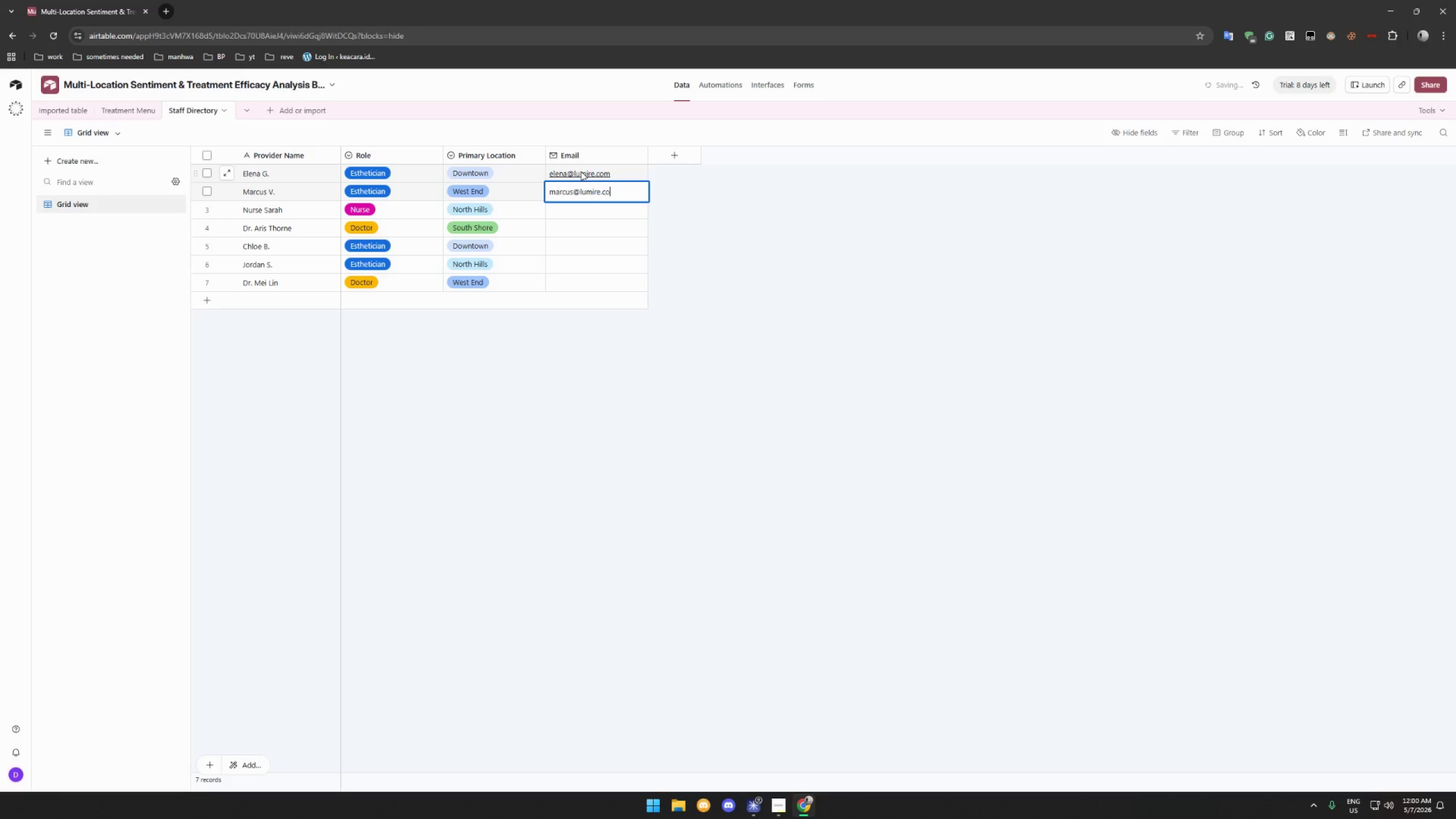 
key(Enter)
 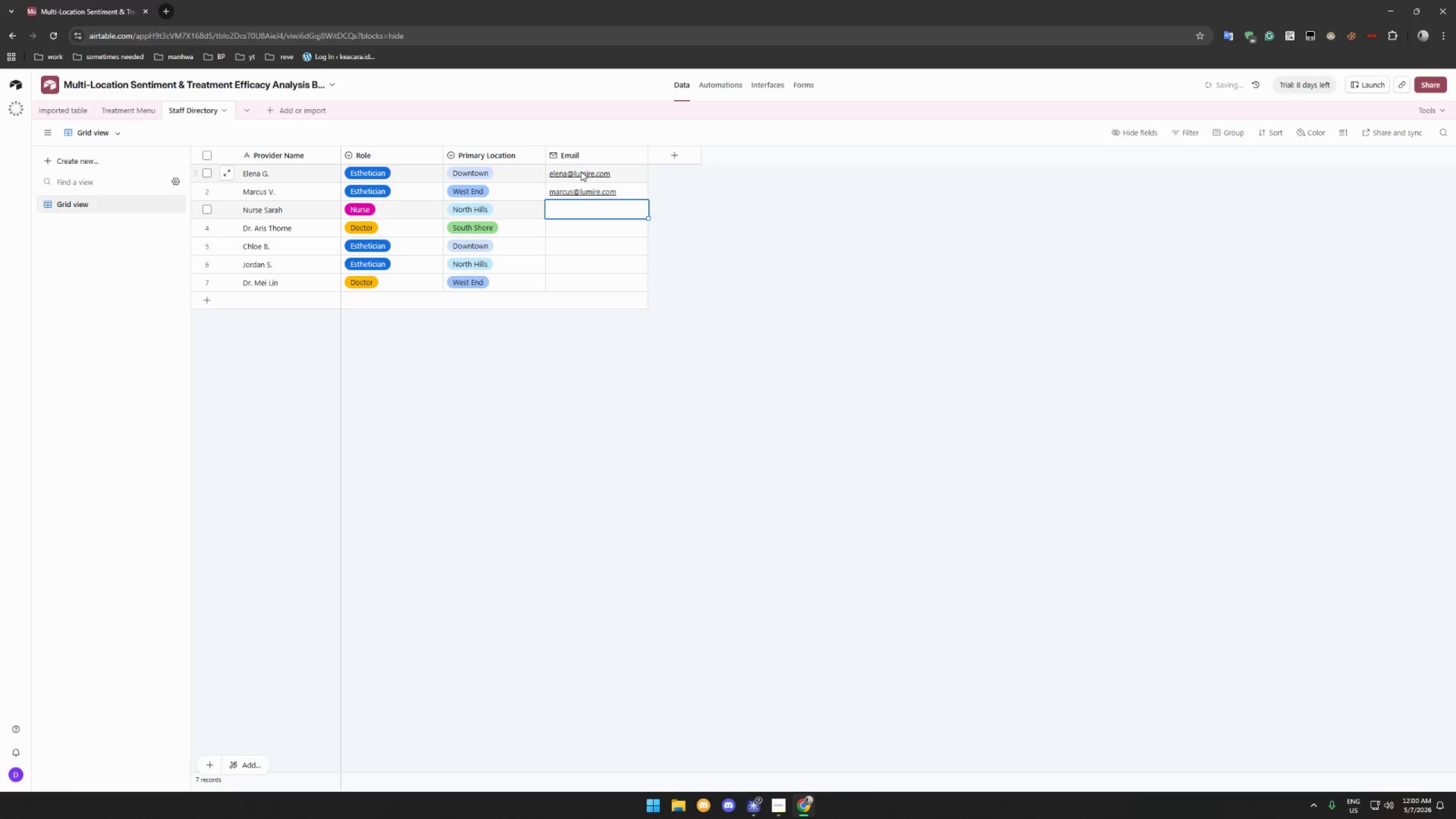 
type(nsarah@lumire.com)
 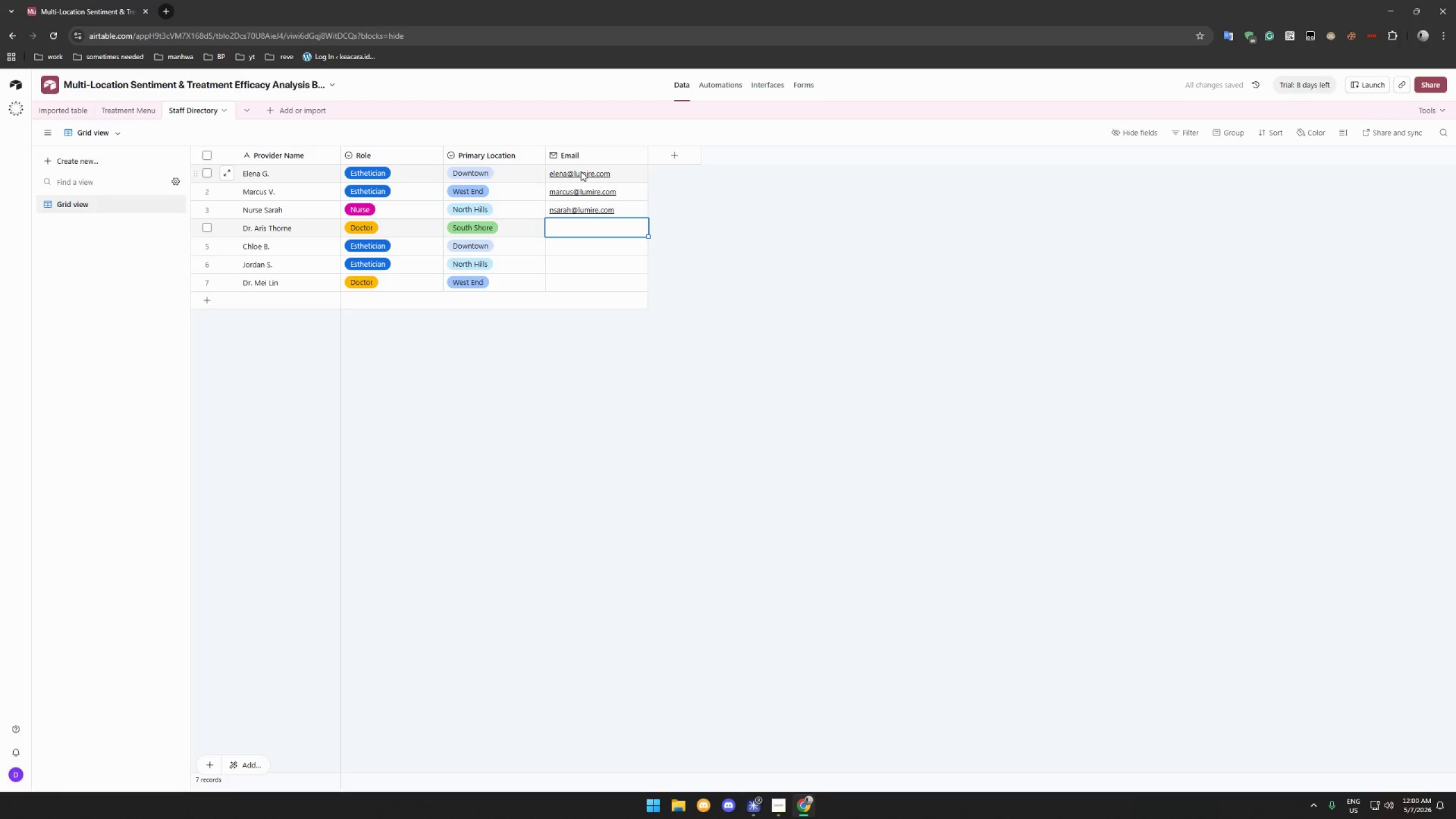 
 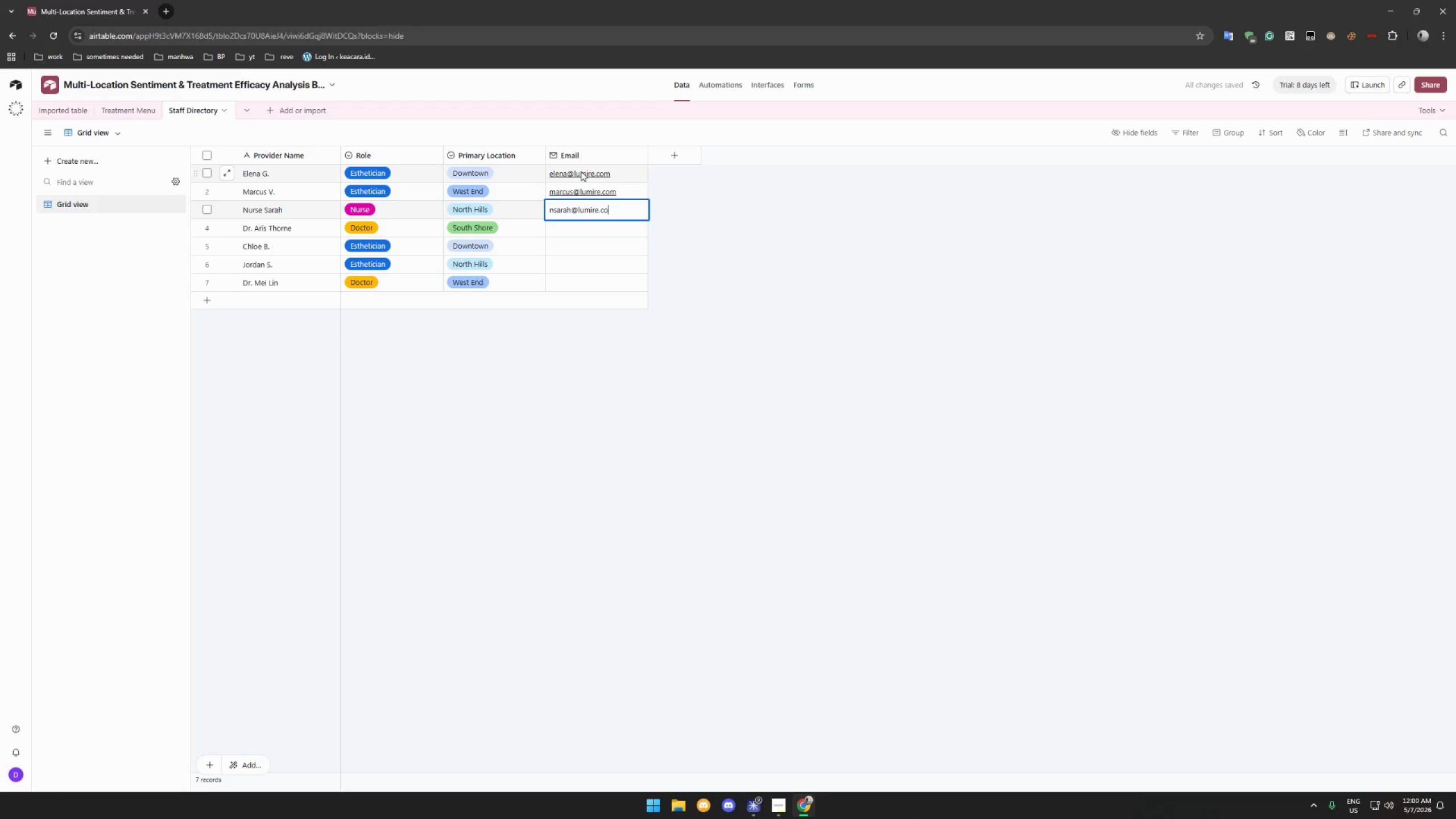 
key(Enter)
 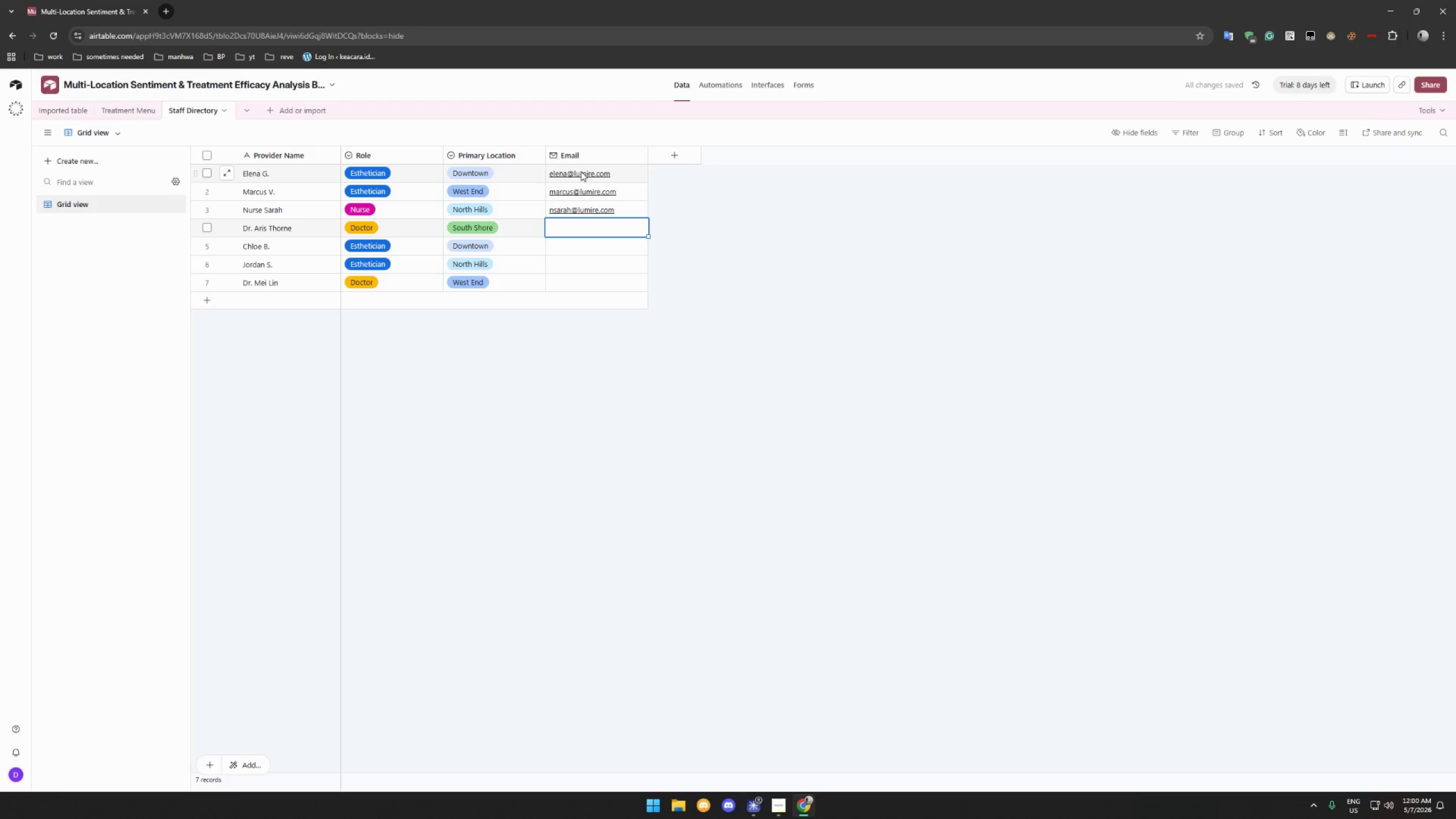 
type(athorne)
key(Backspace)
type(@lumire.com)
 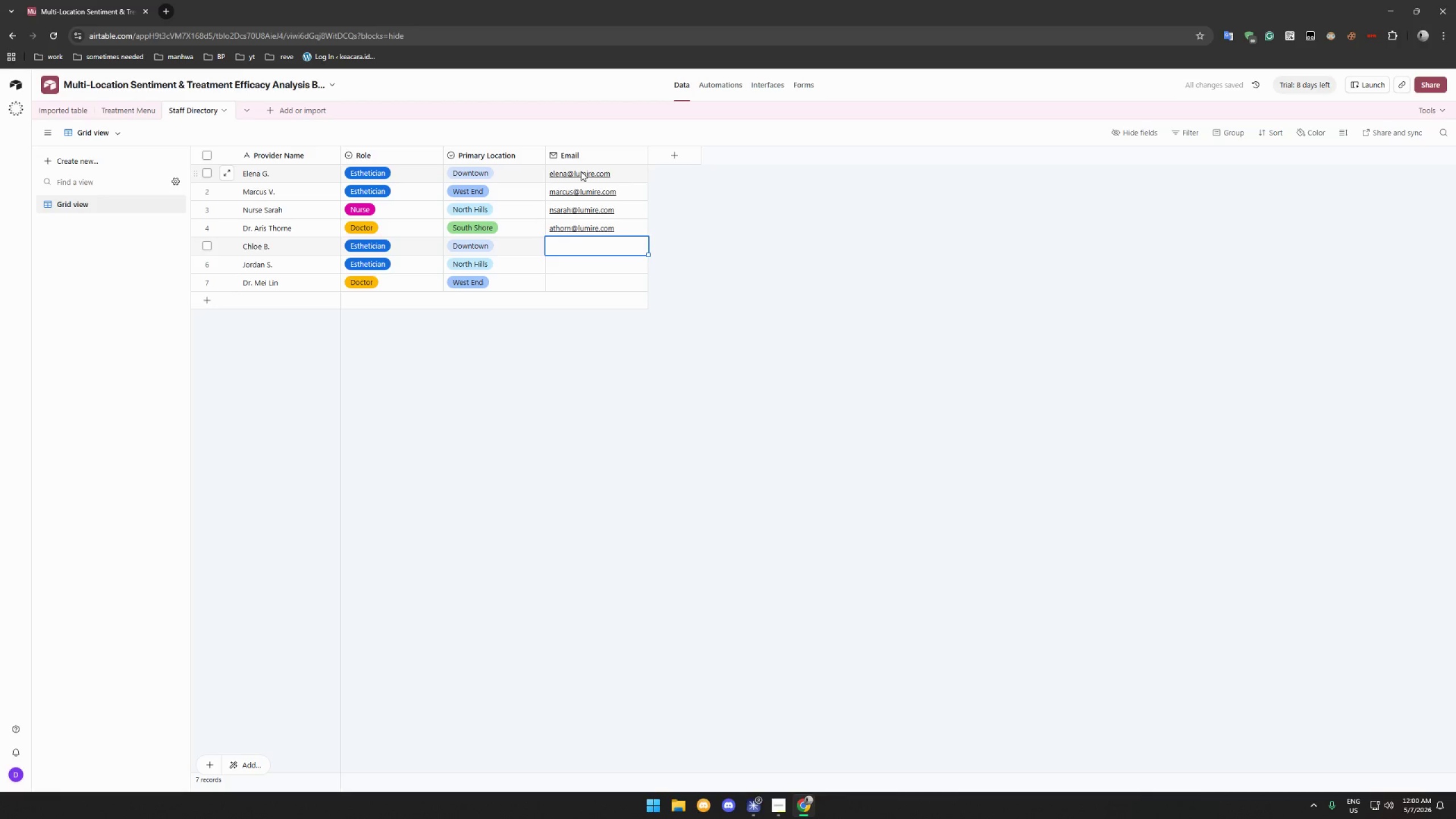 
 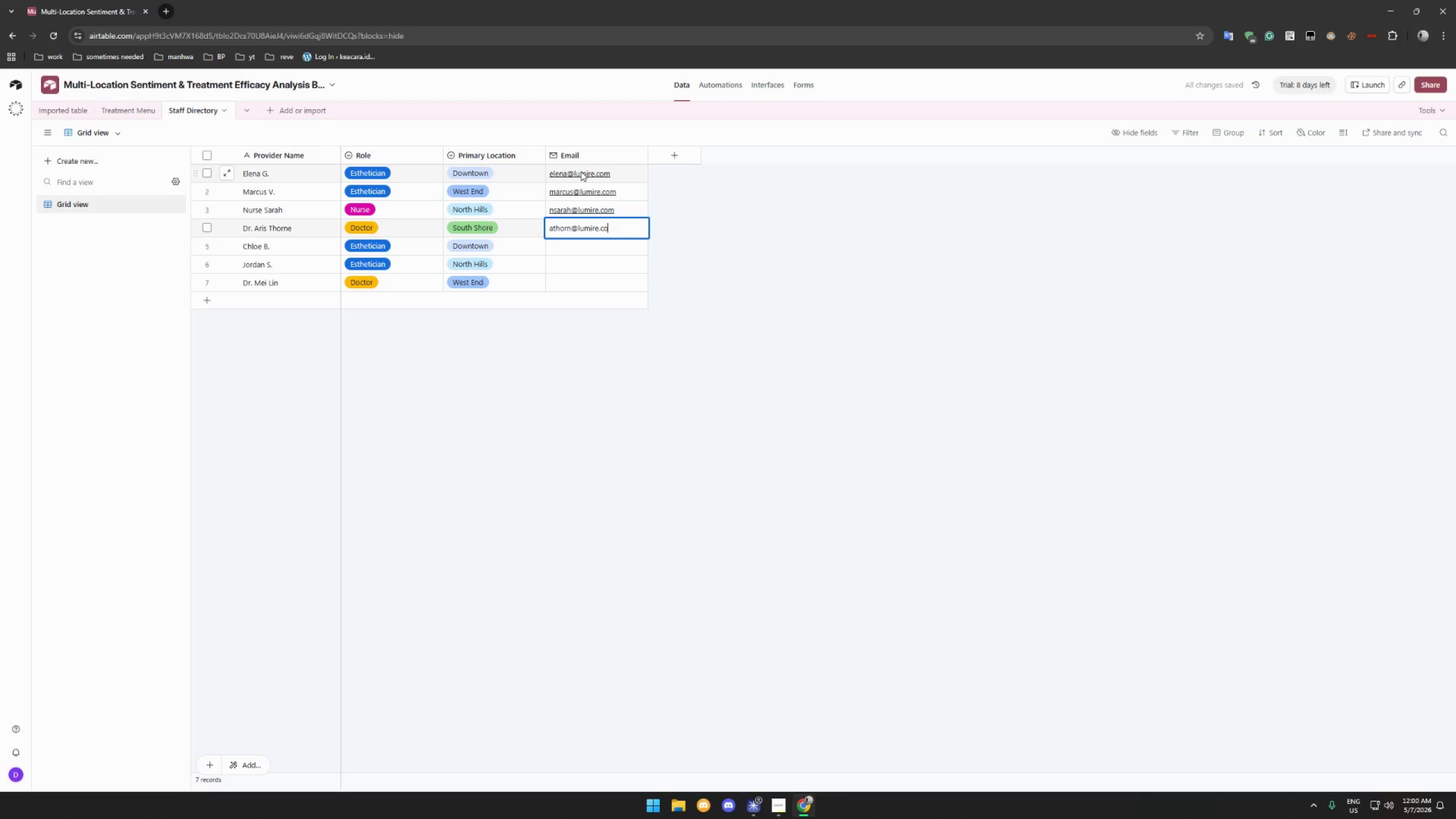 
key(Enter)
 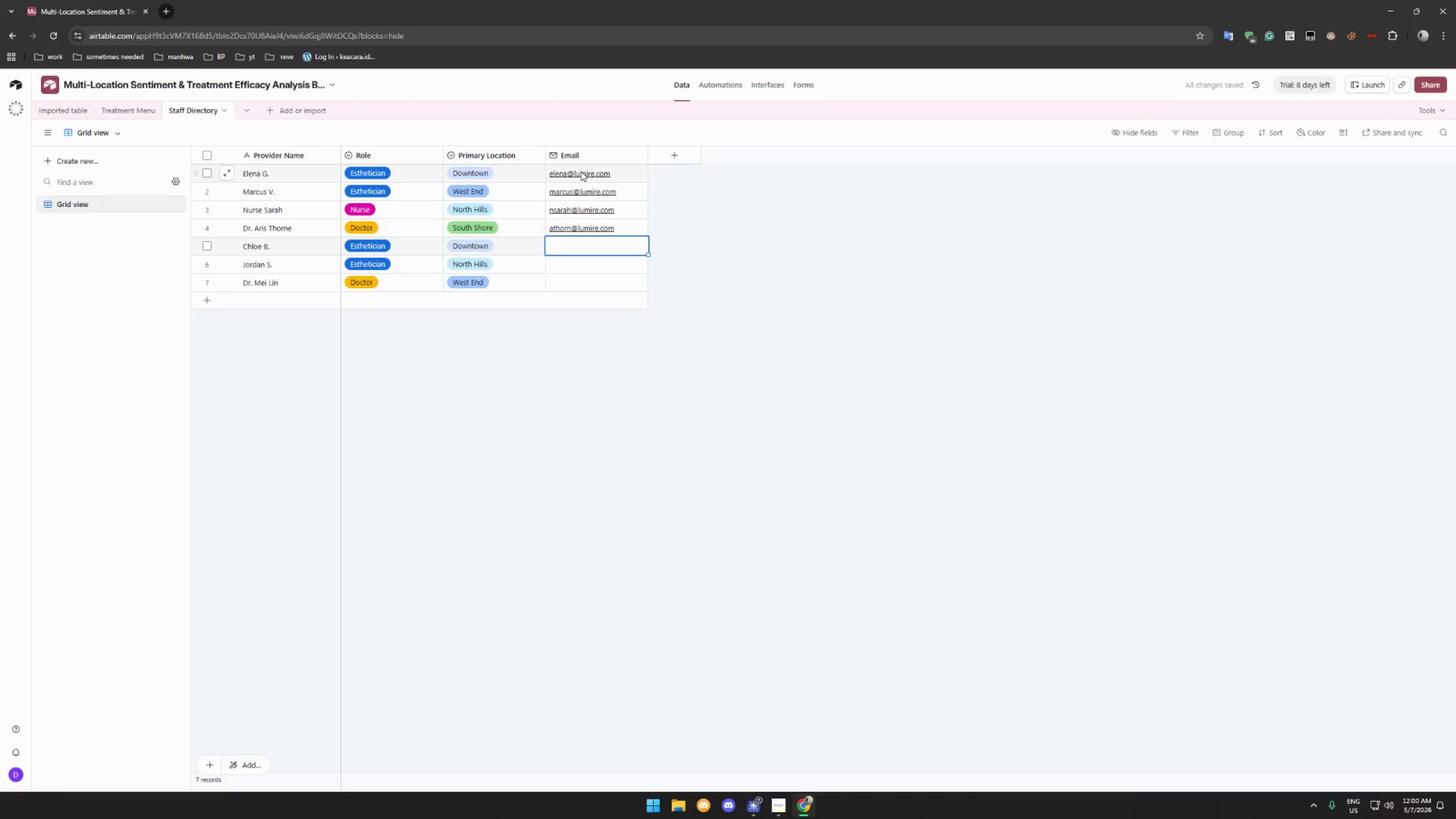 
type(chloeb)
key(Backspace)
type(@lumire.com)
 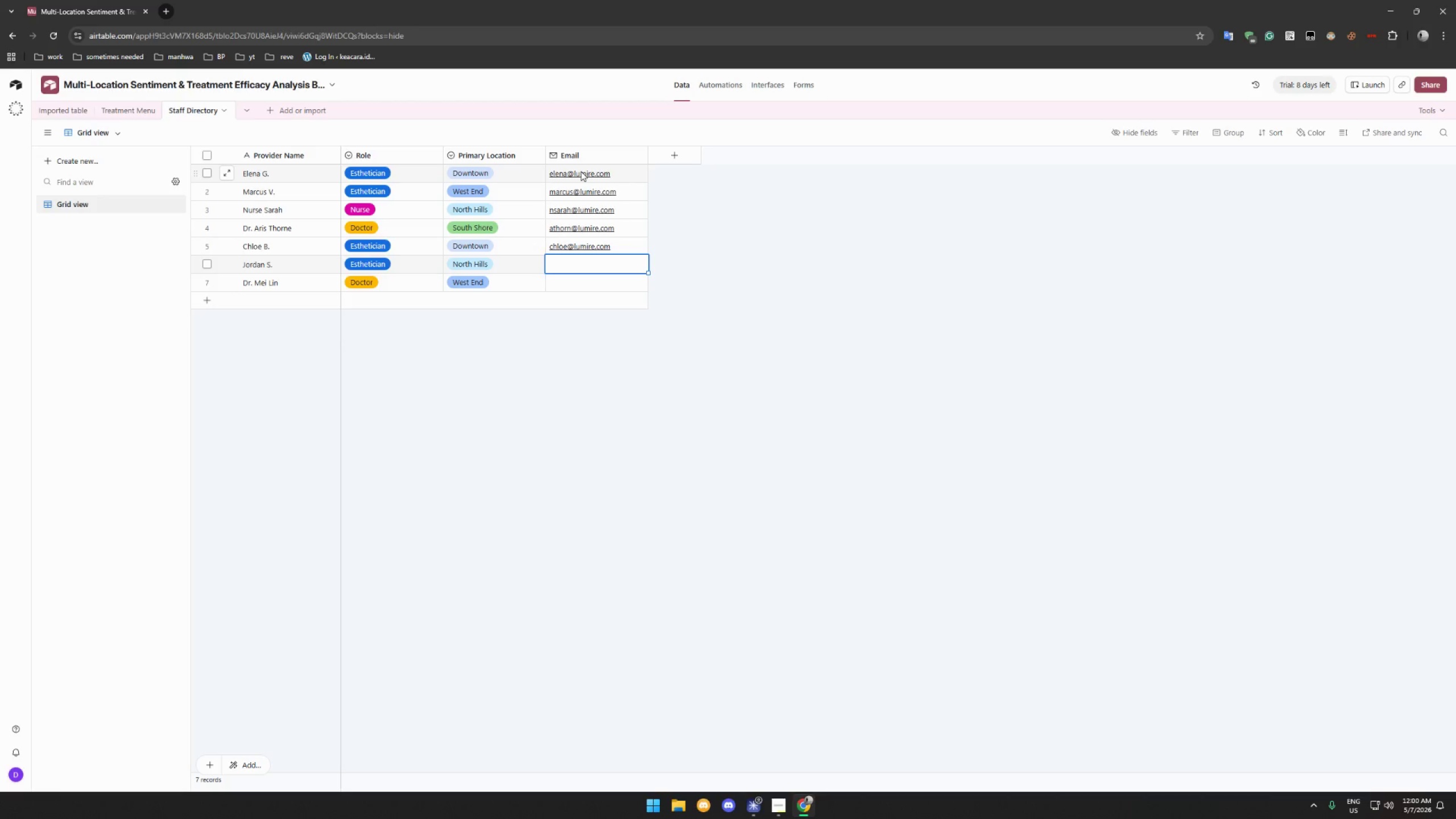 
 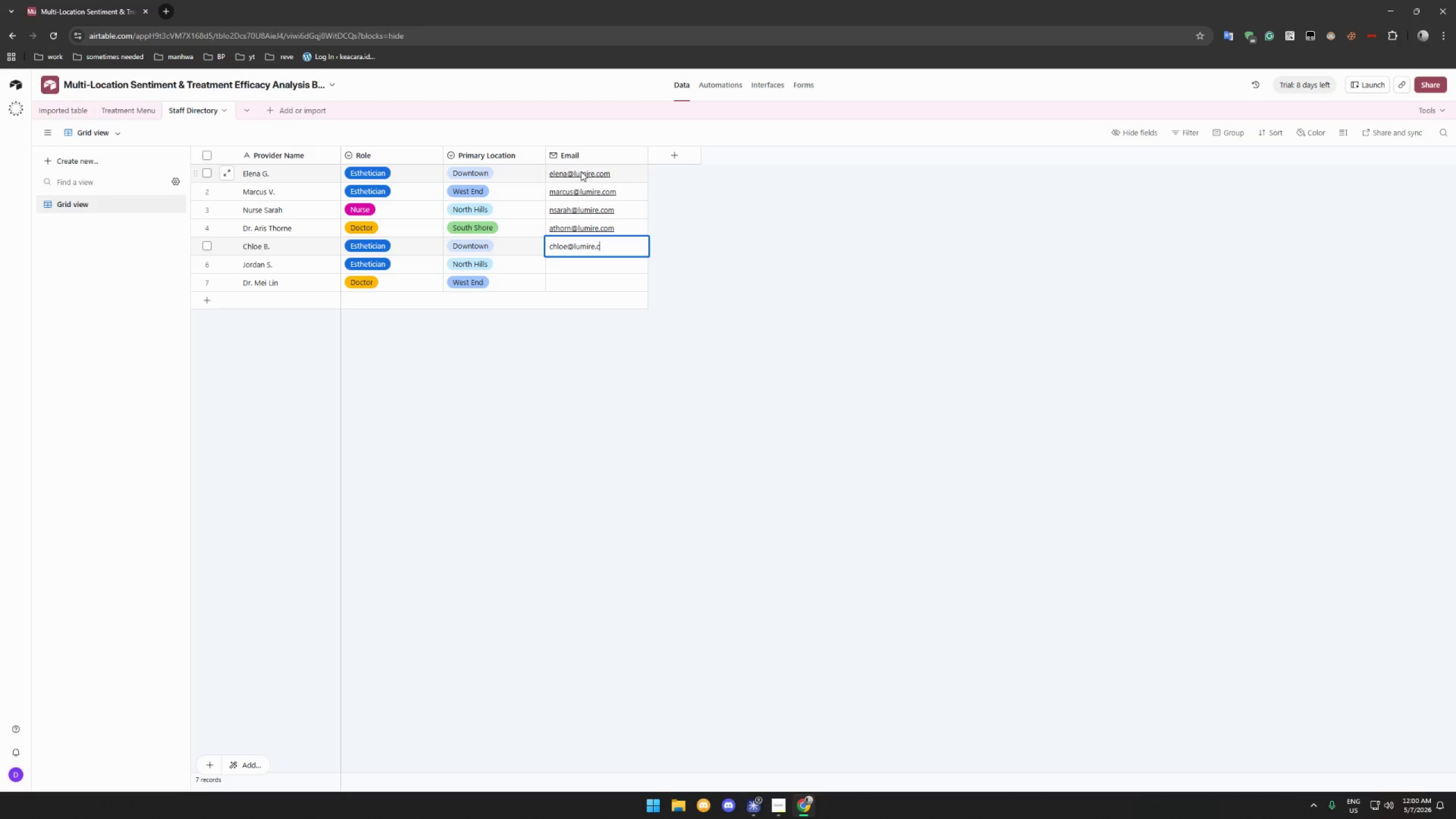 
key(Enter)
 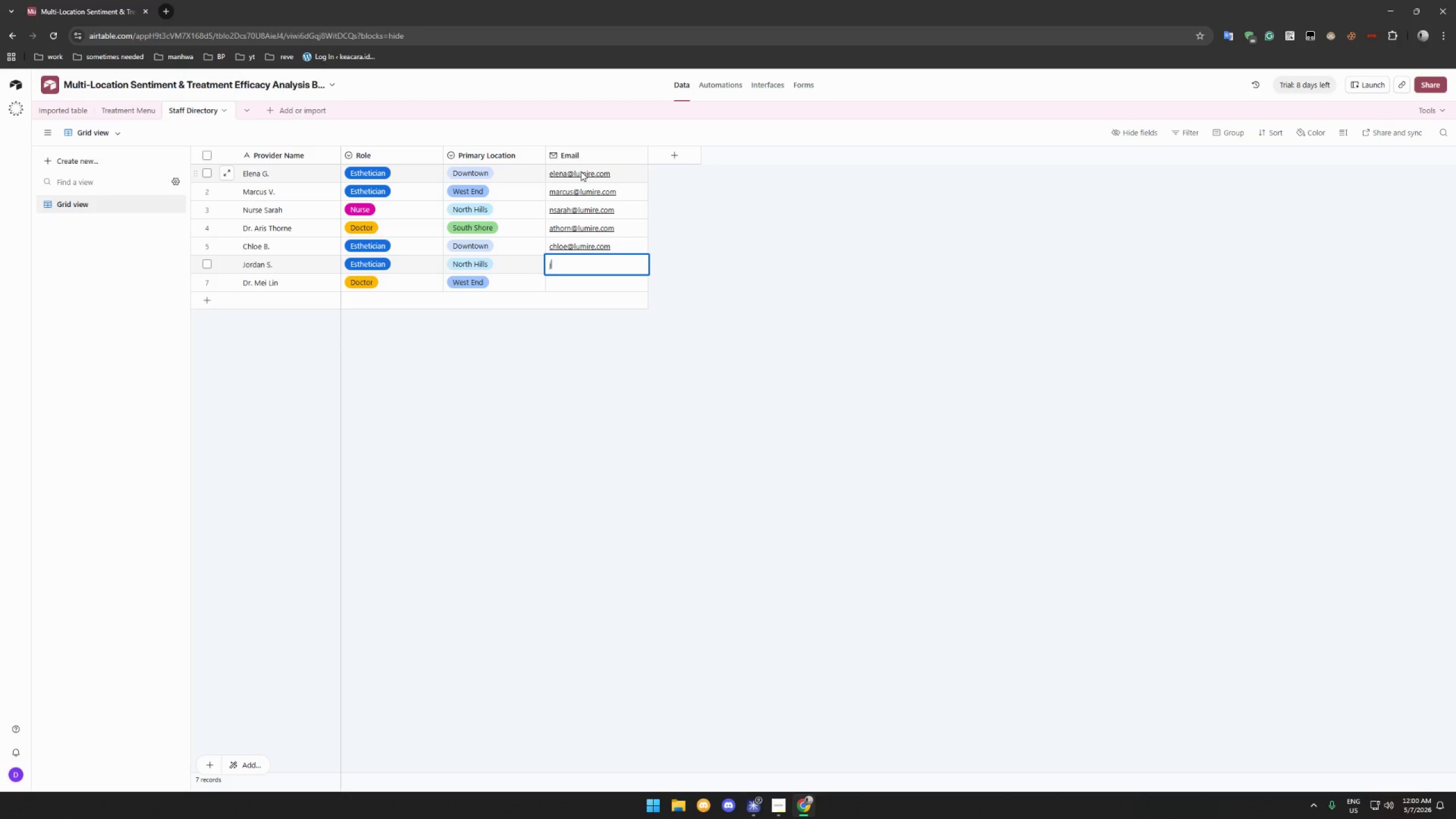 
type(jordan@lumire.com)
 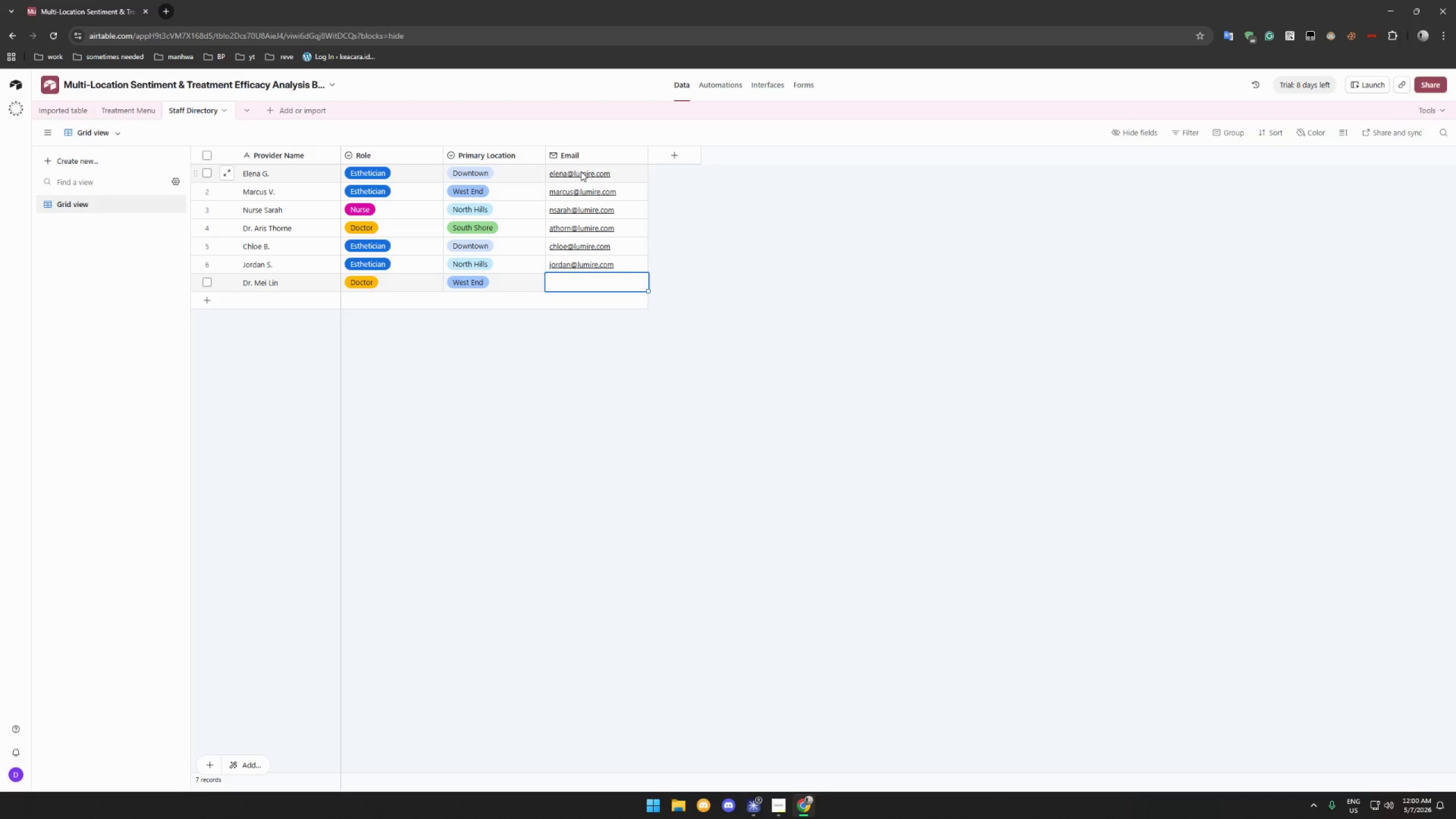 
 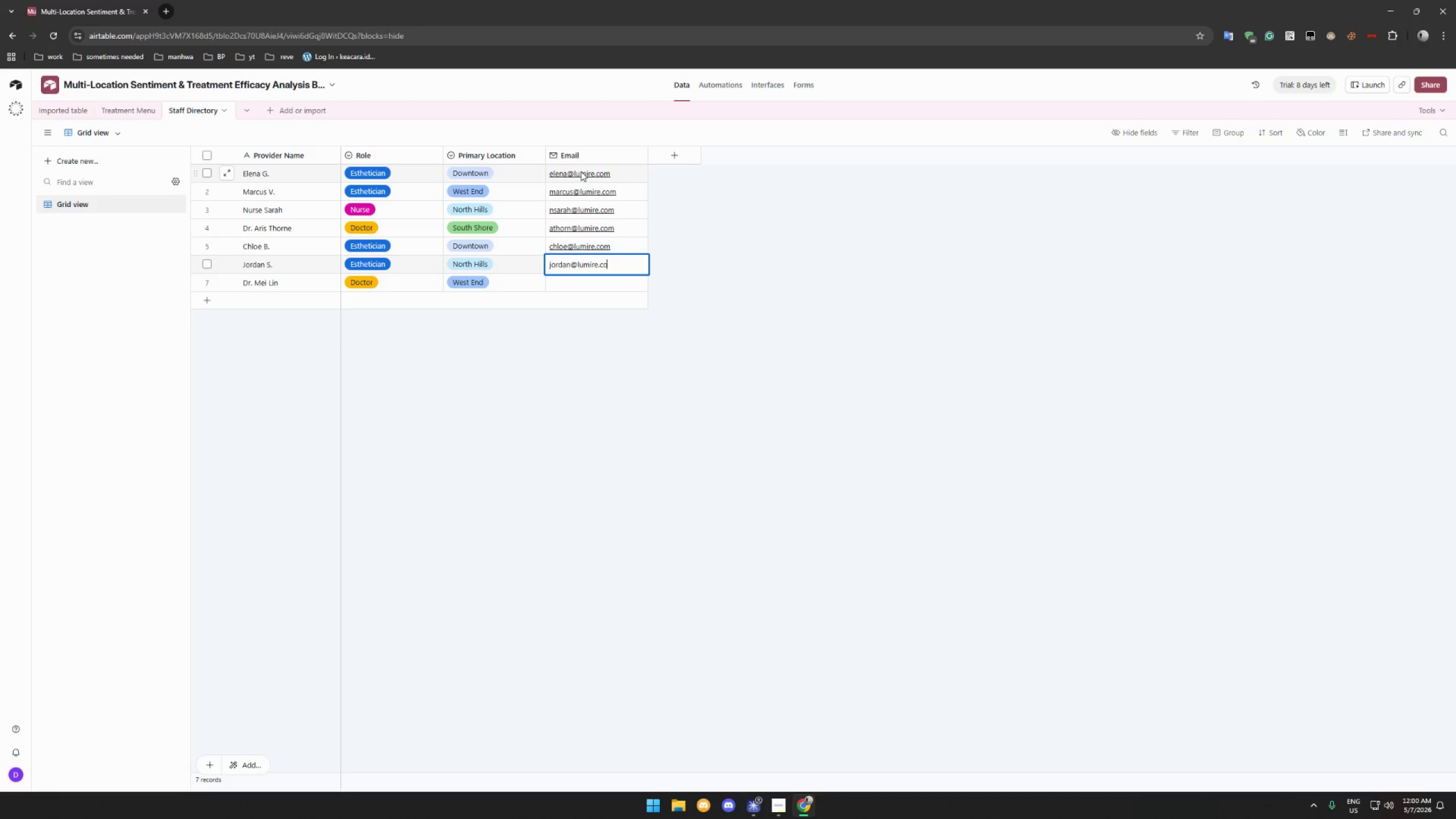 
key(Enter)
 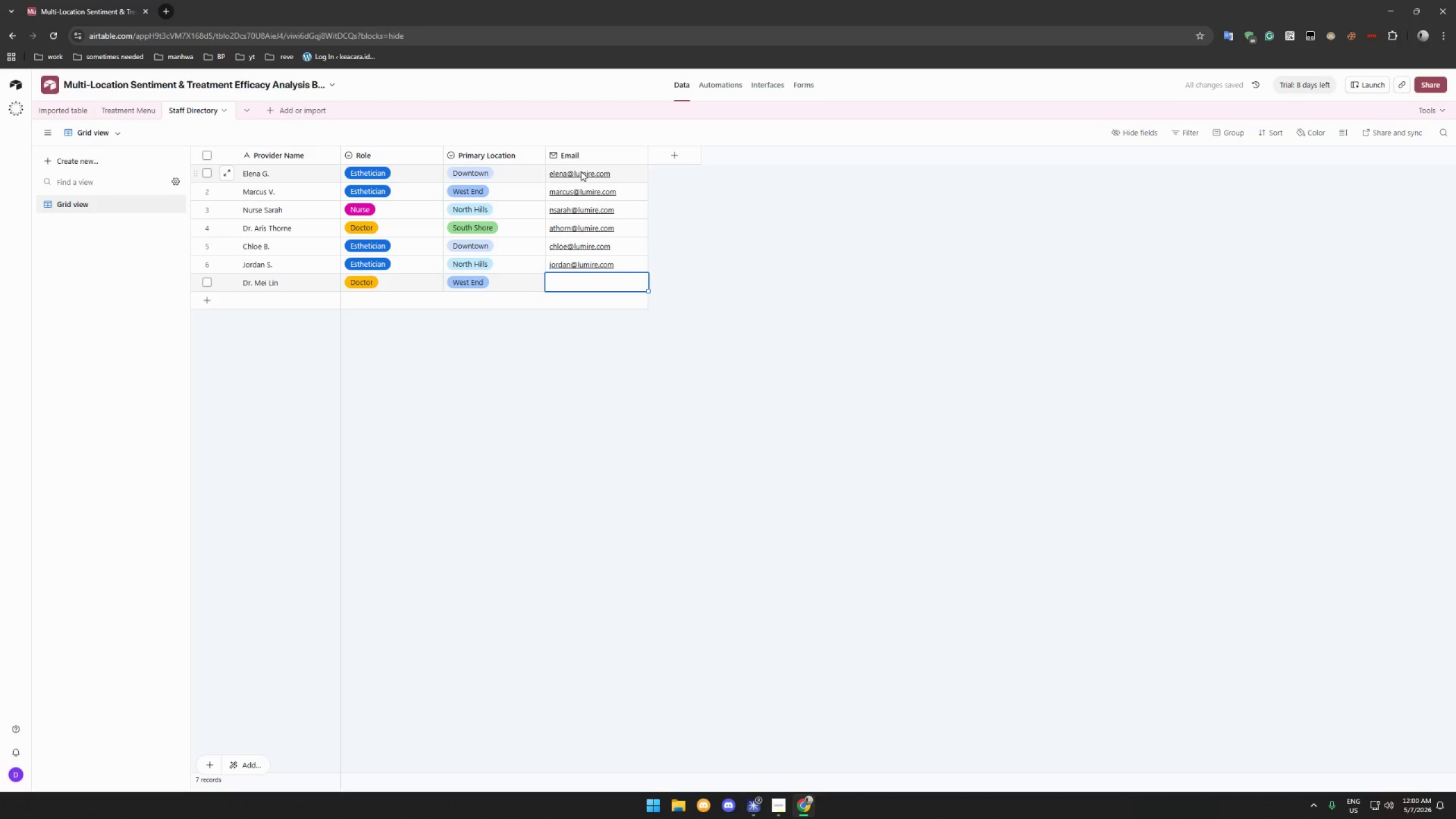 
type(meilin@lumire.com)
 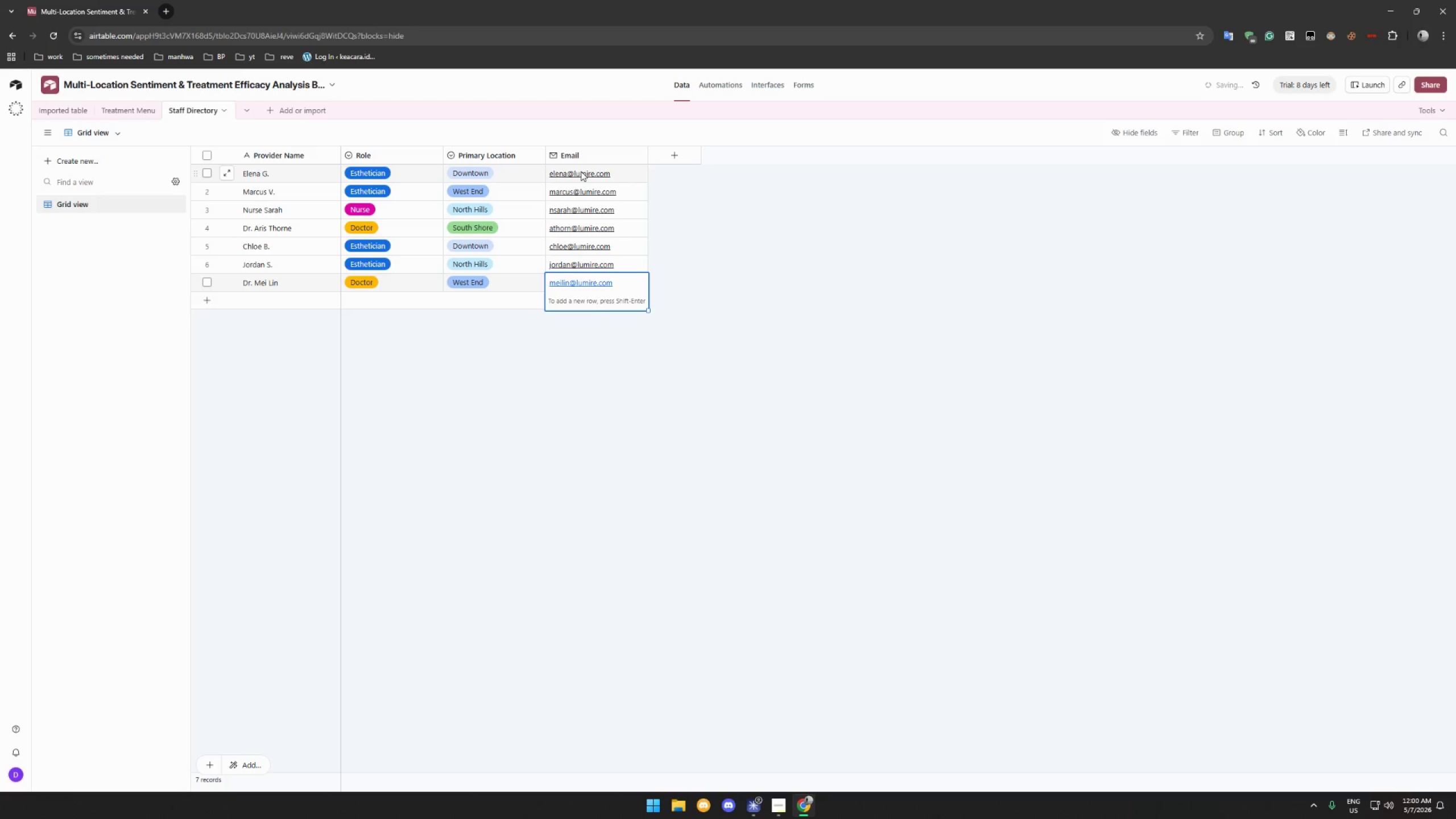 
 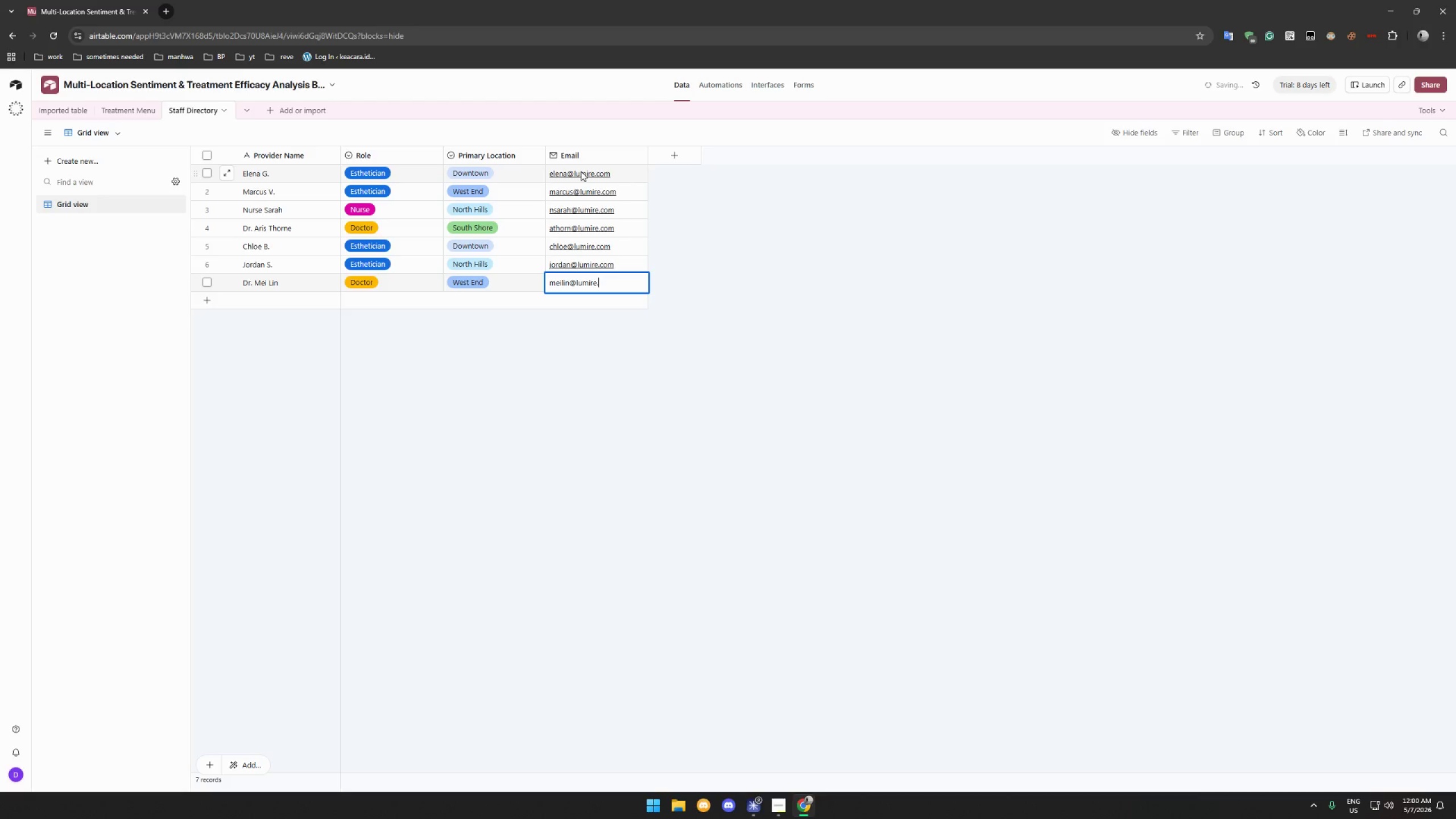 
key(Enter)